 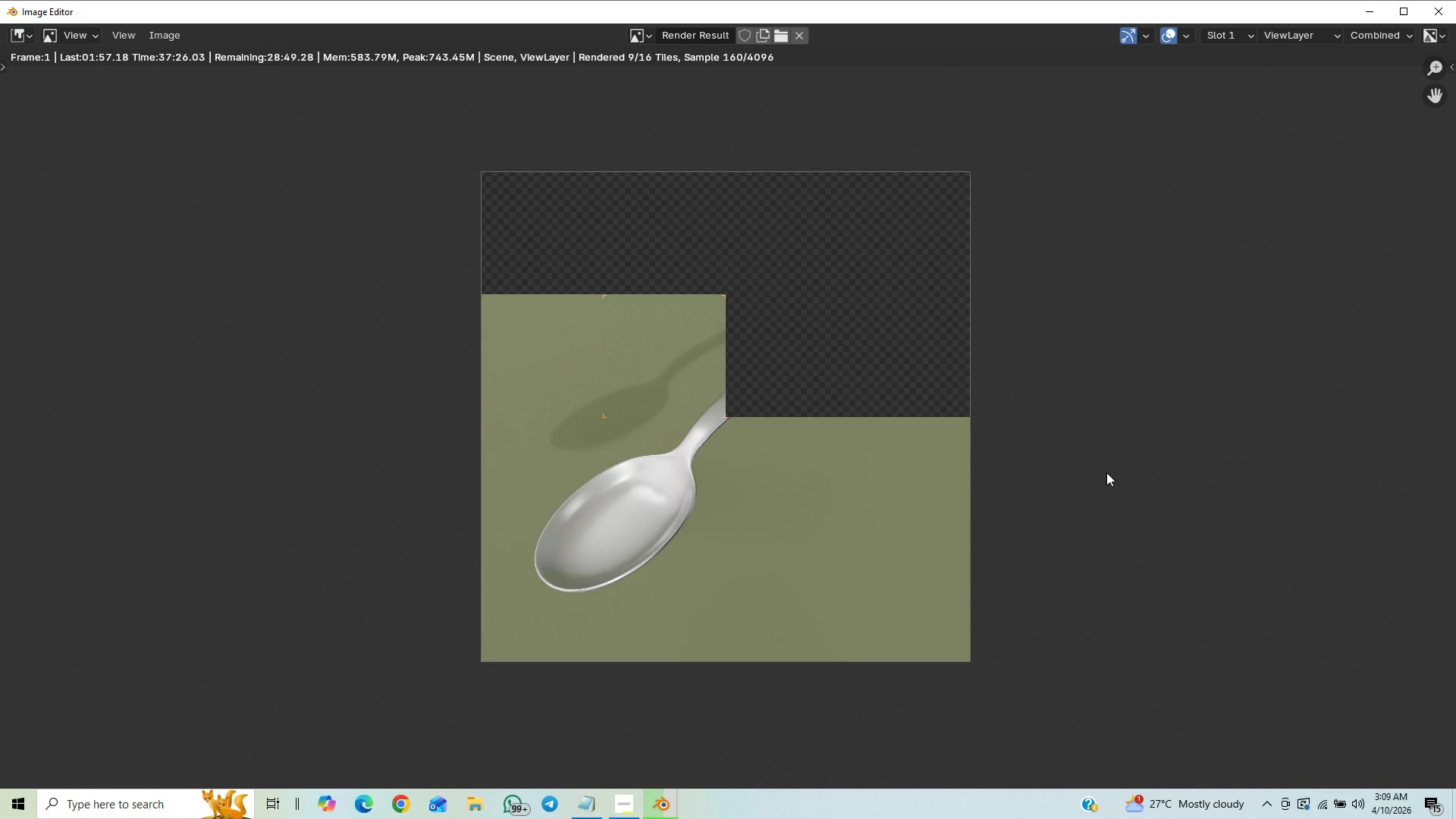 
scroll: coordinate [820, 334], scroll_direction: up, amount: 38.0
 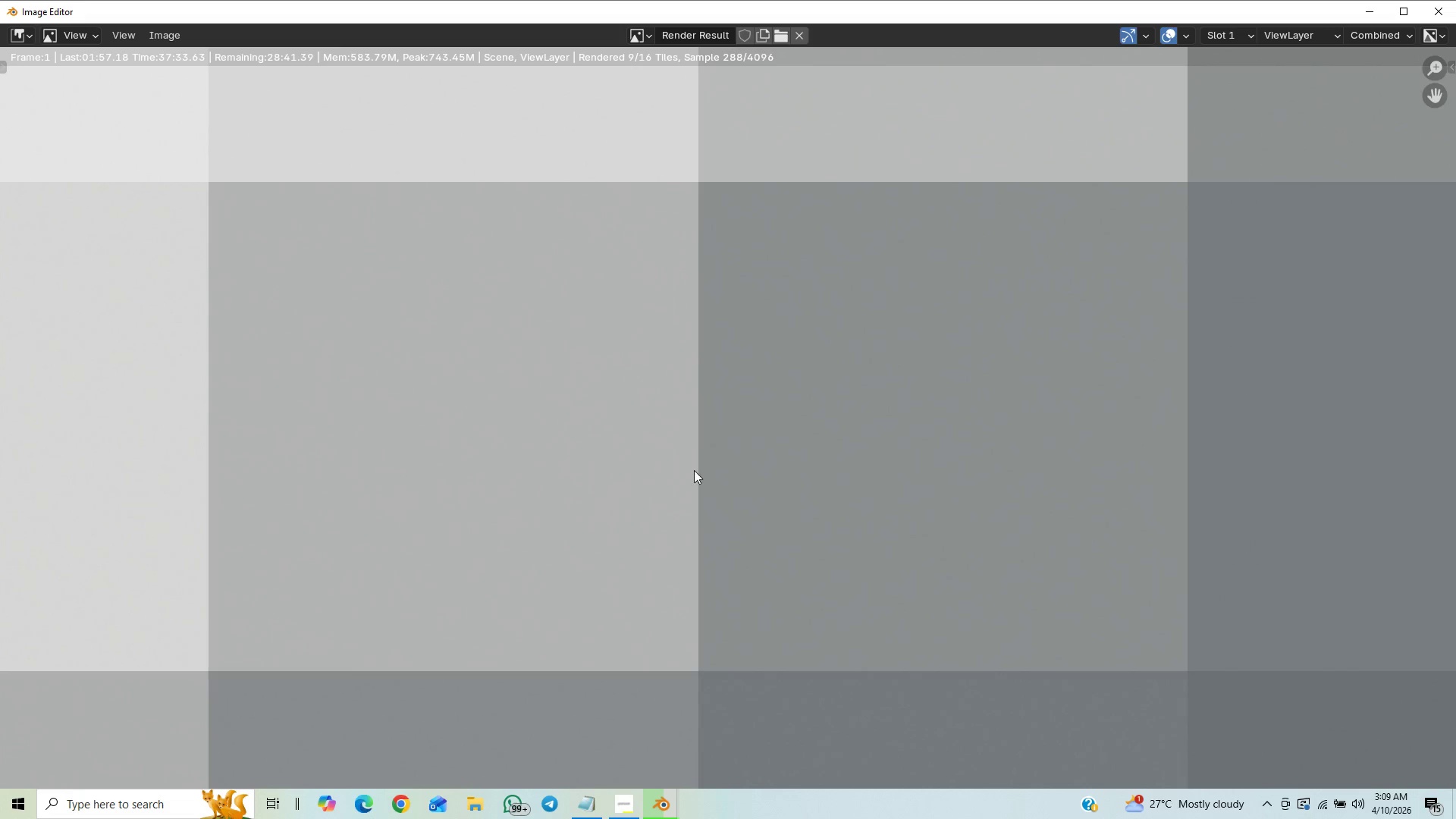 
scroll: coordinate [654, 497], scroll_direction: down, amount: 27.0
 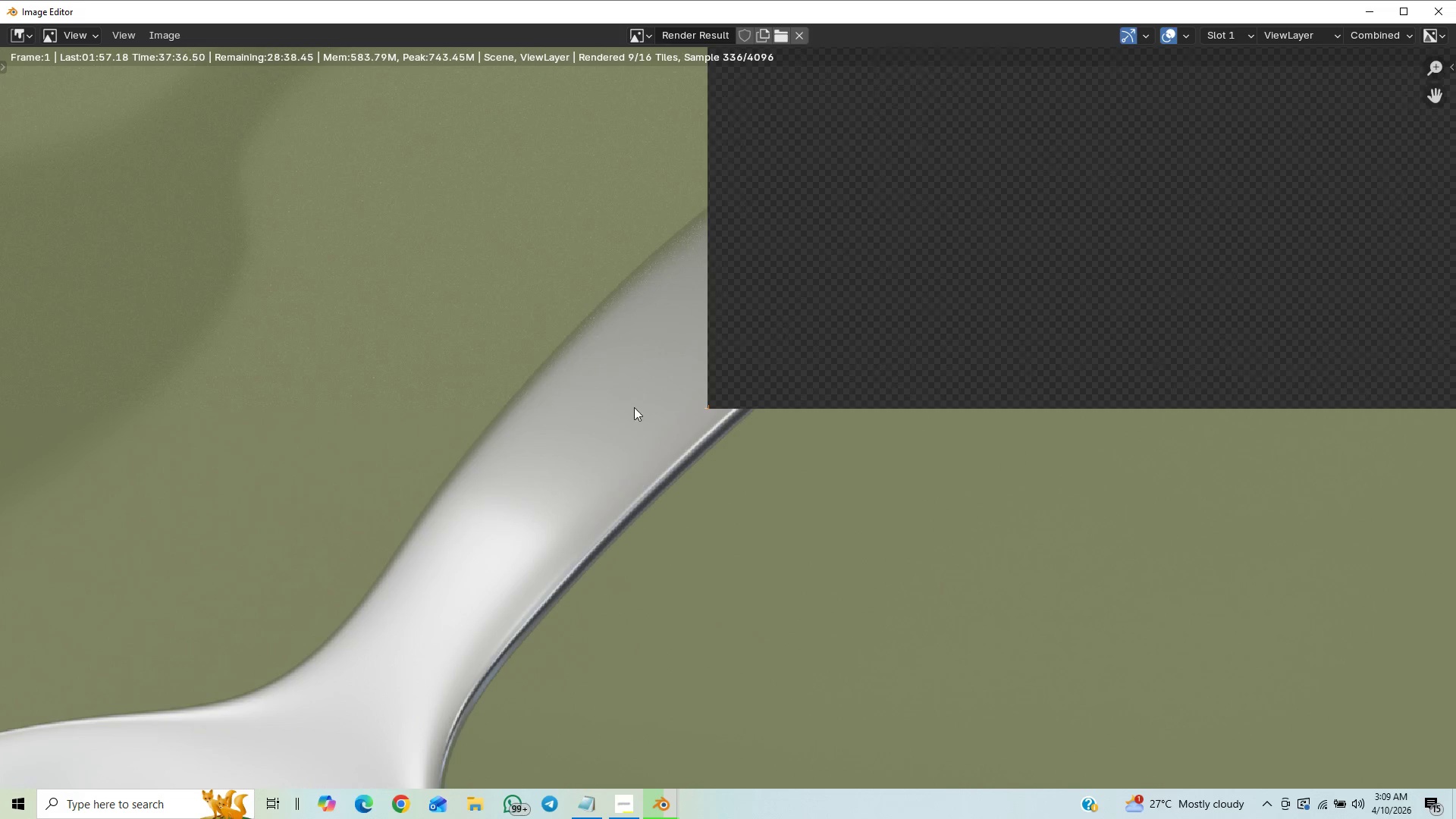 
scroll: coordinate [696, 482], scroll_direction: up, amount: 14.0
 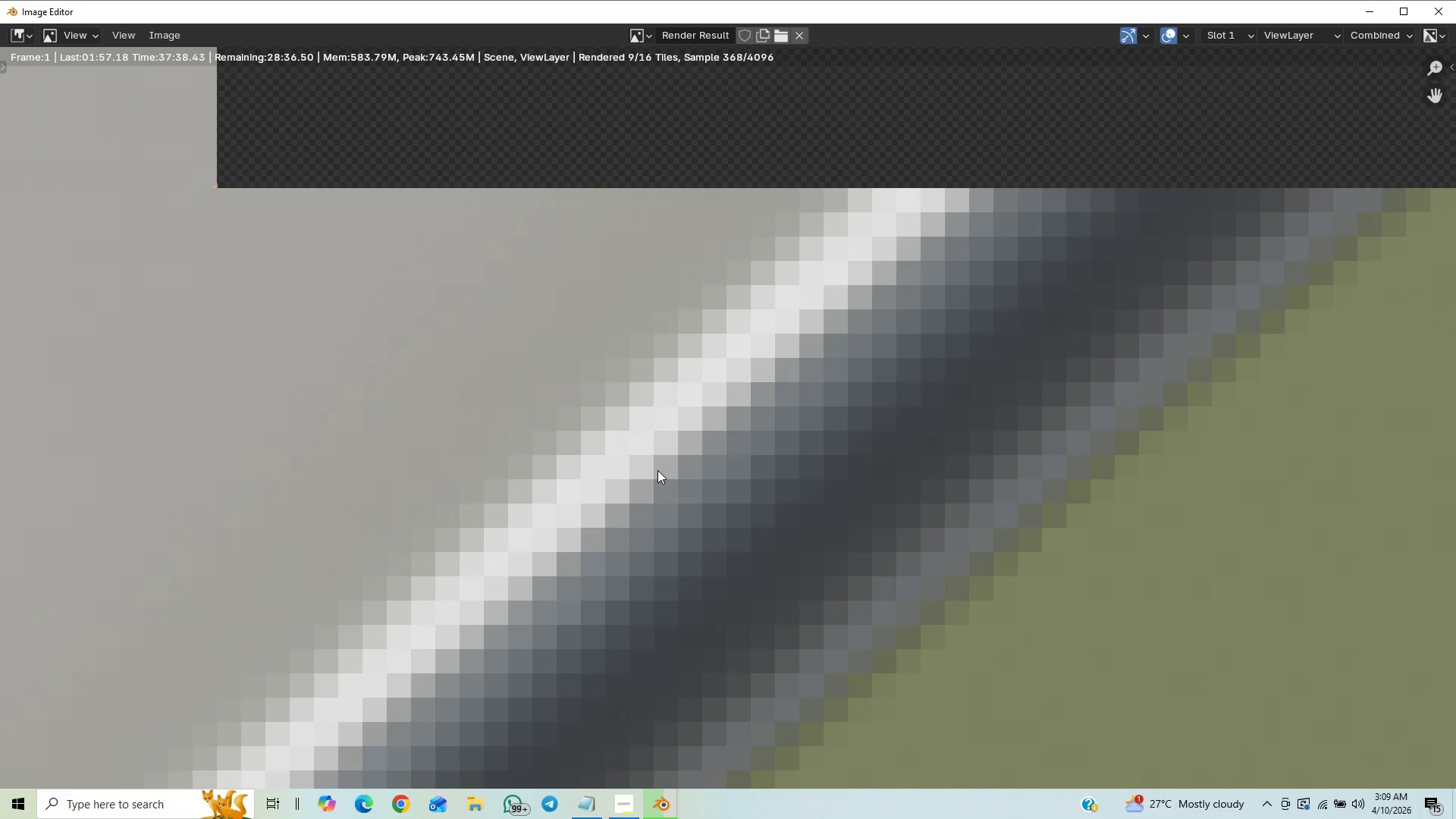 
scroll: coordinate [654, 472], scroll_direction: down, amount: 22.0
 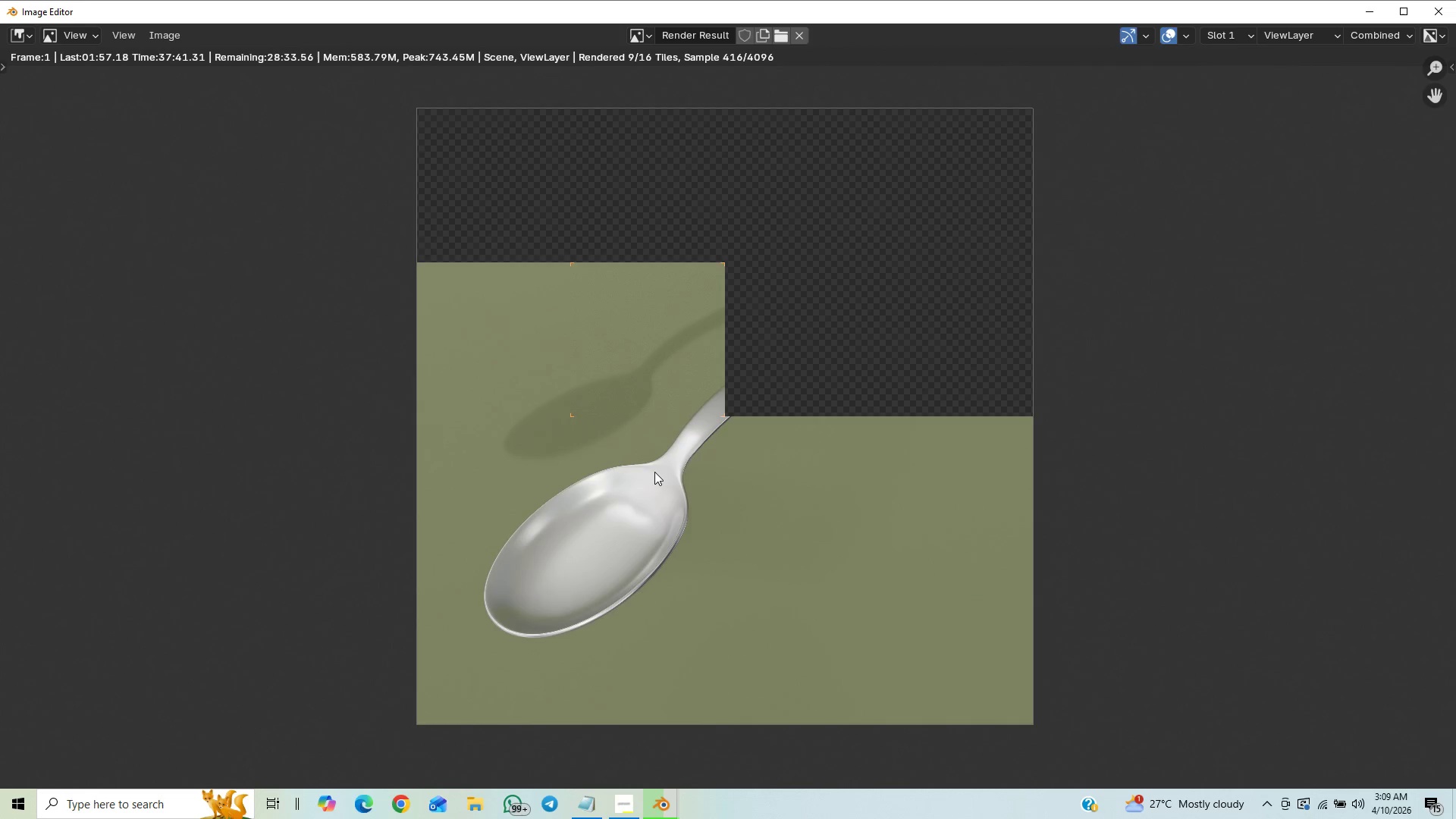 
scroll: coordinate [654, 473], scroll_direction: up, amount: 8.0
 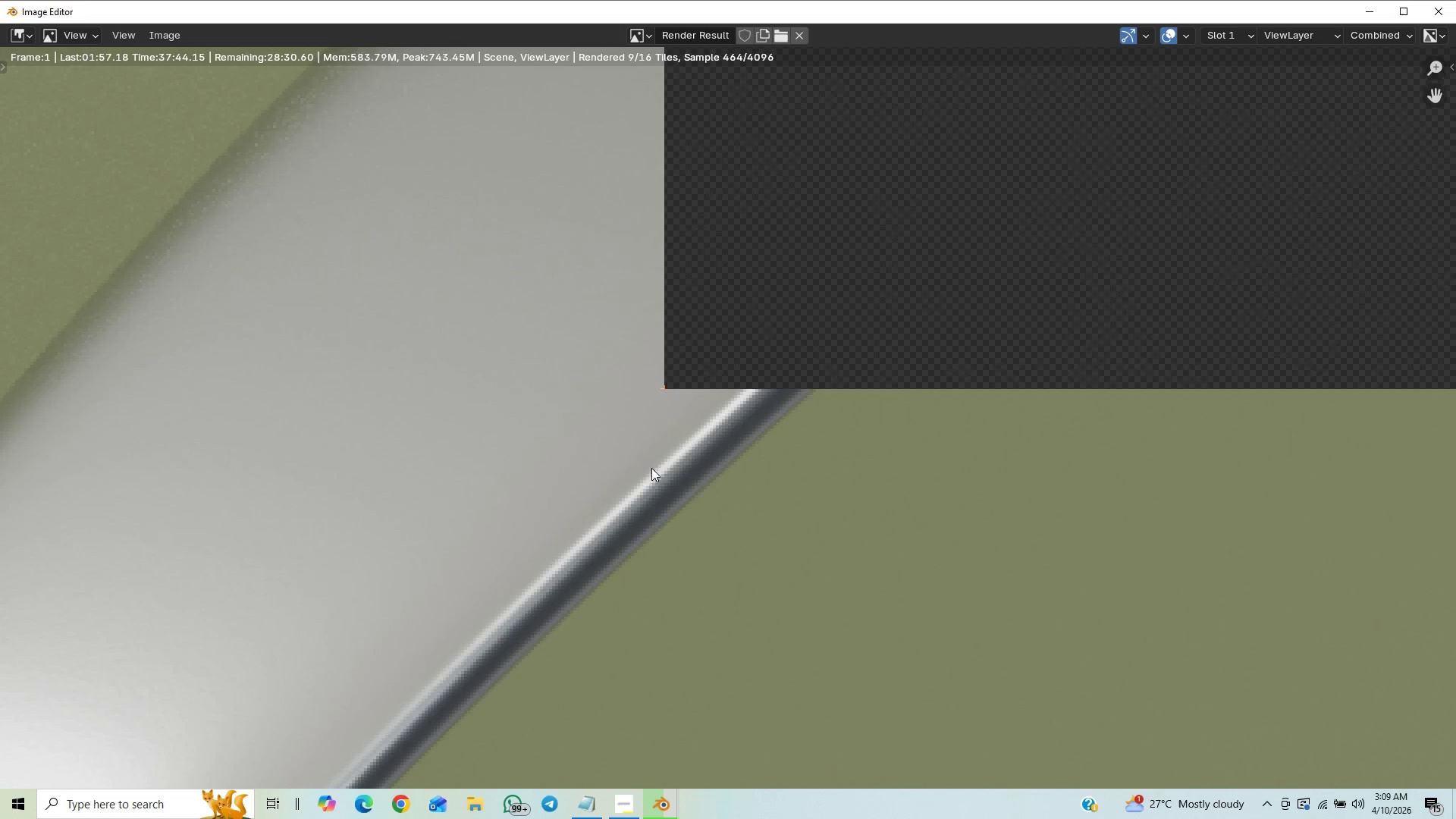 
scroll: coordinate [643, 457], scroll_direction: down, amount: 13.0
 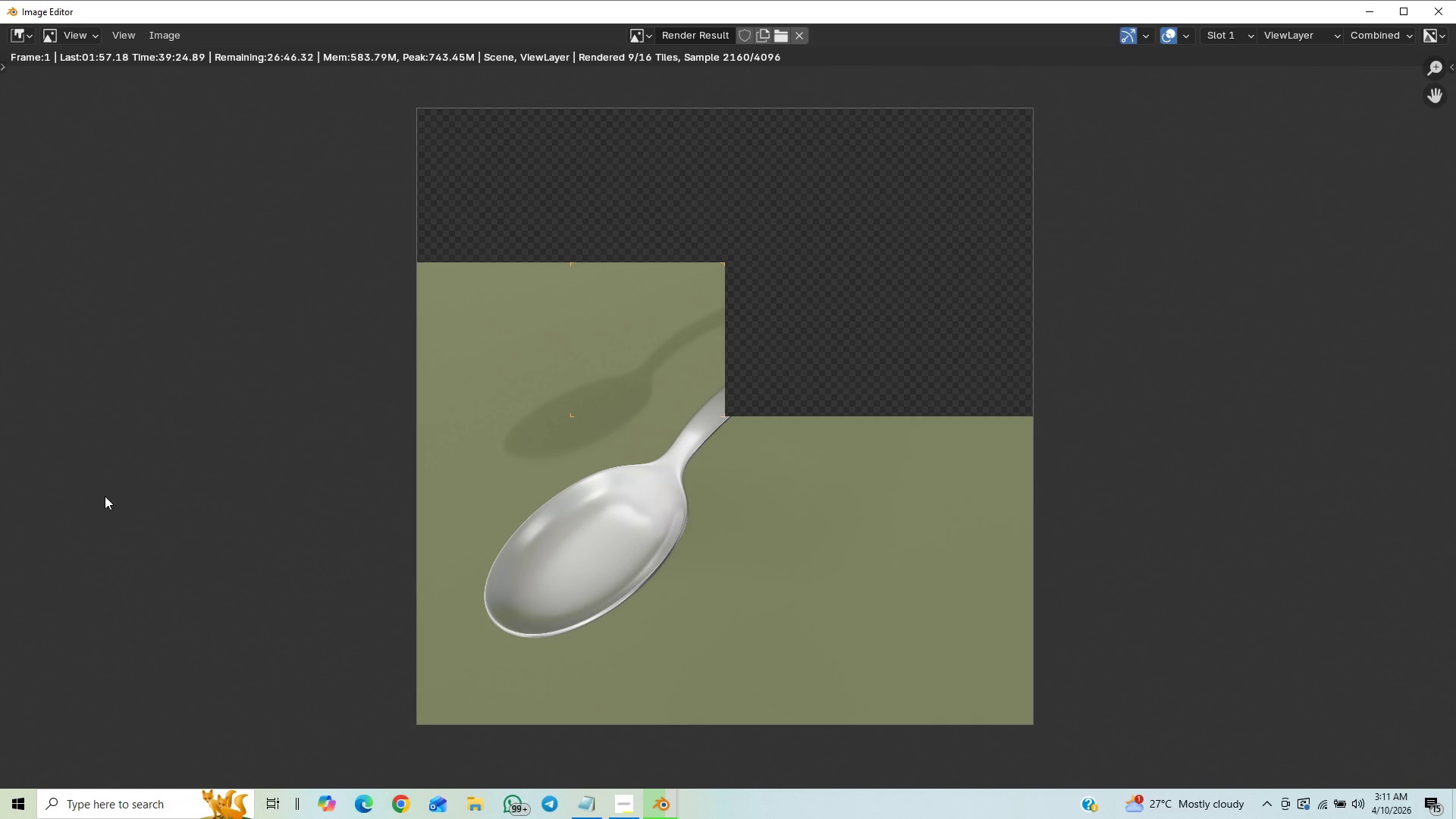 
wait(98.68)
 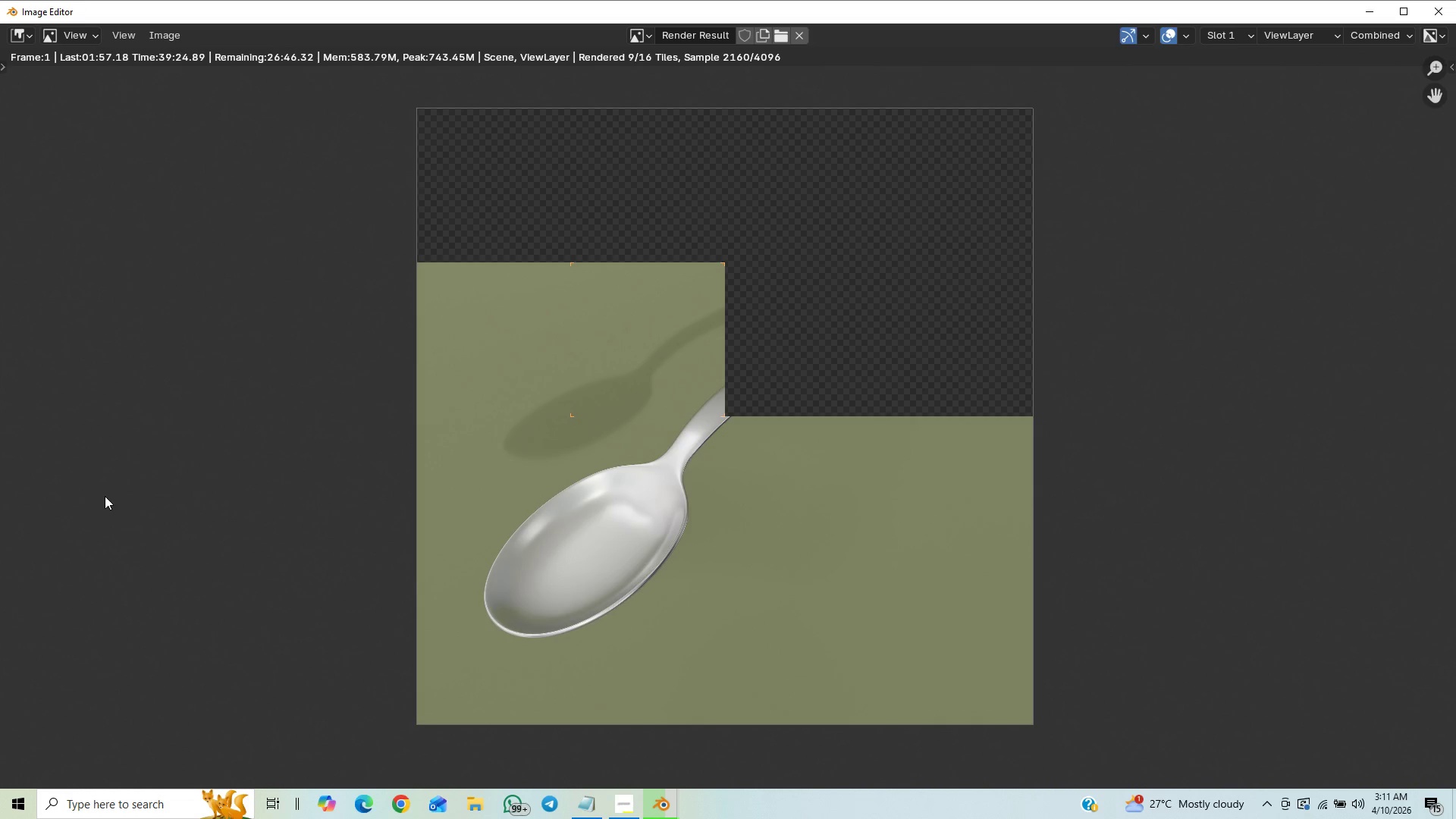 
scroll: coordinate [369, 470], scroll_direction: down, amount: 1.0
 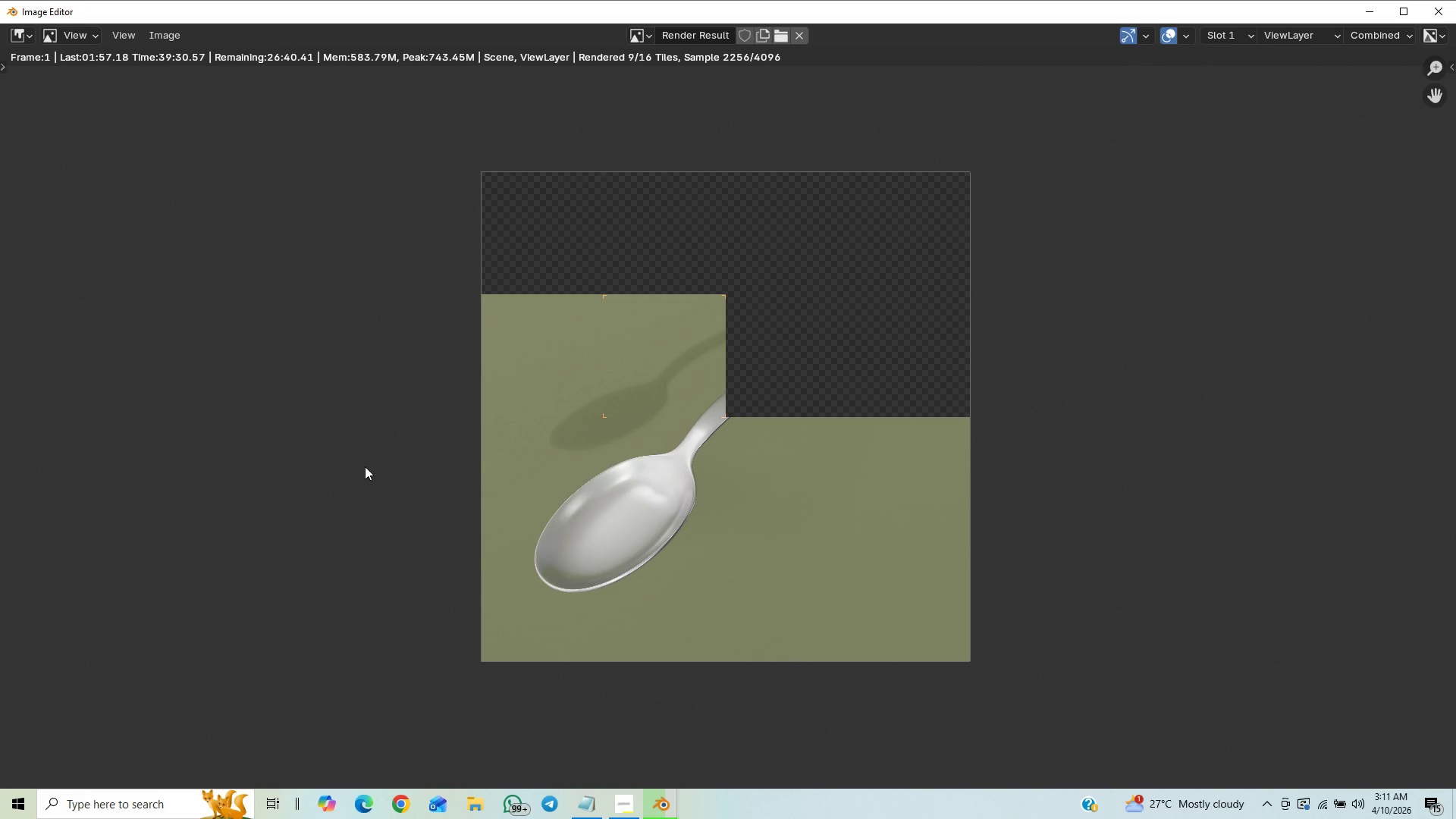 
scroll: coordinate [362, 457], scroll_direction: up, amount: 3.0
 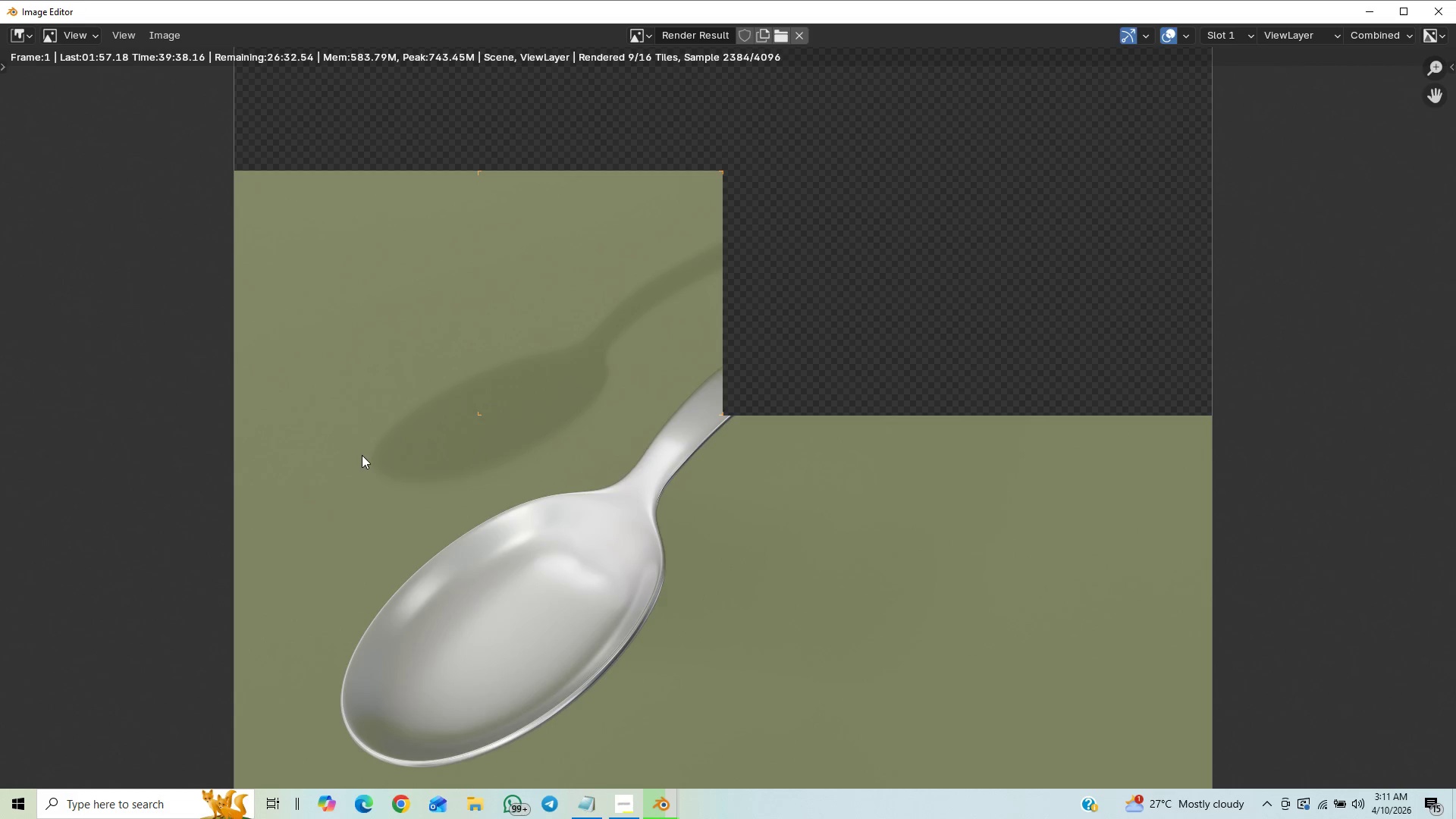 
wait(7.37)
 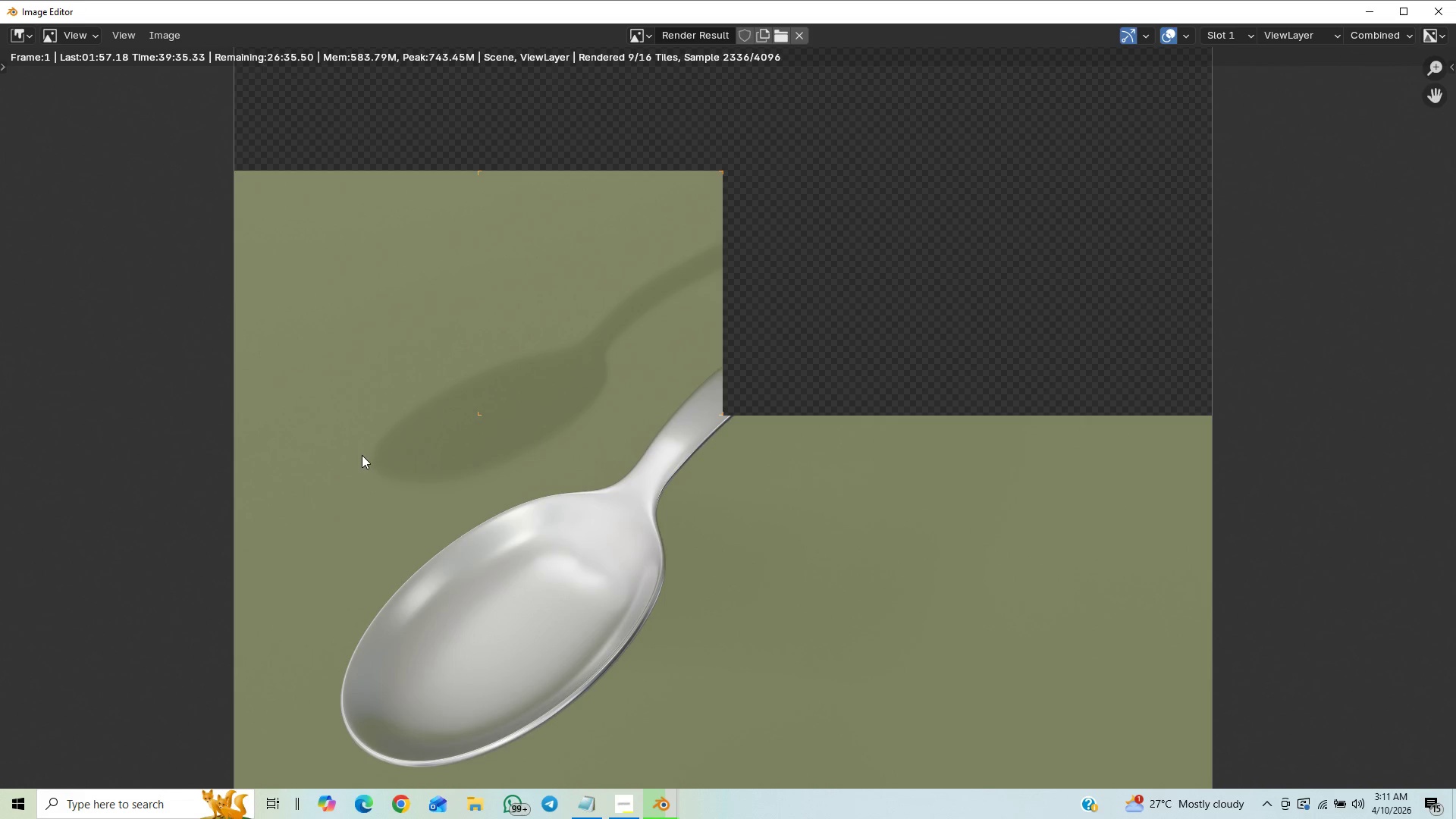 
scroll: coordinate [362, 455], scroll_direction: down, amount: 1.0
 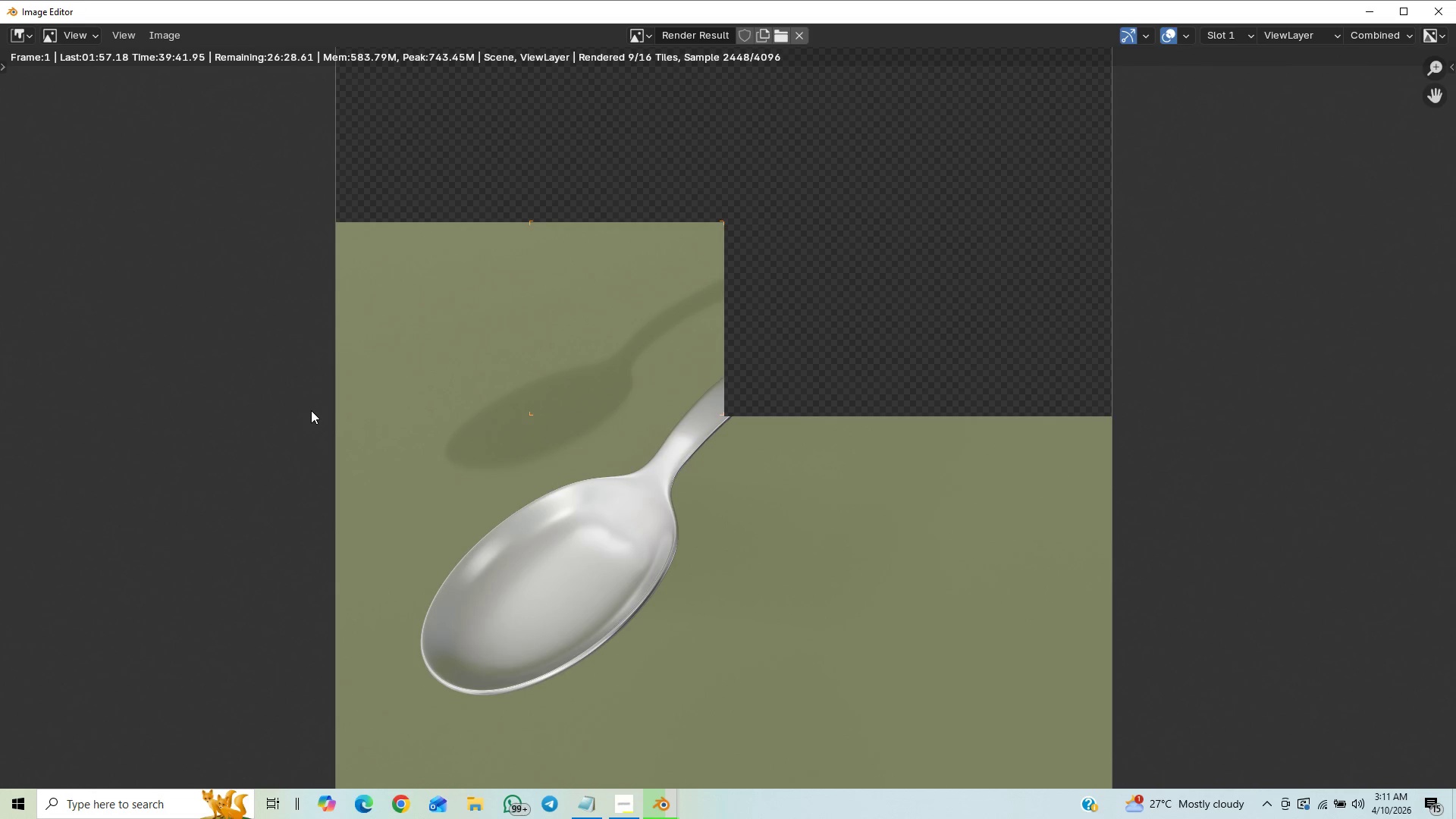 
scroll: coordinate [310, 408], scroll_direction: up, amount: 3.0
 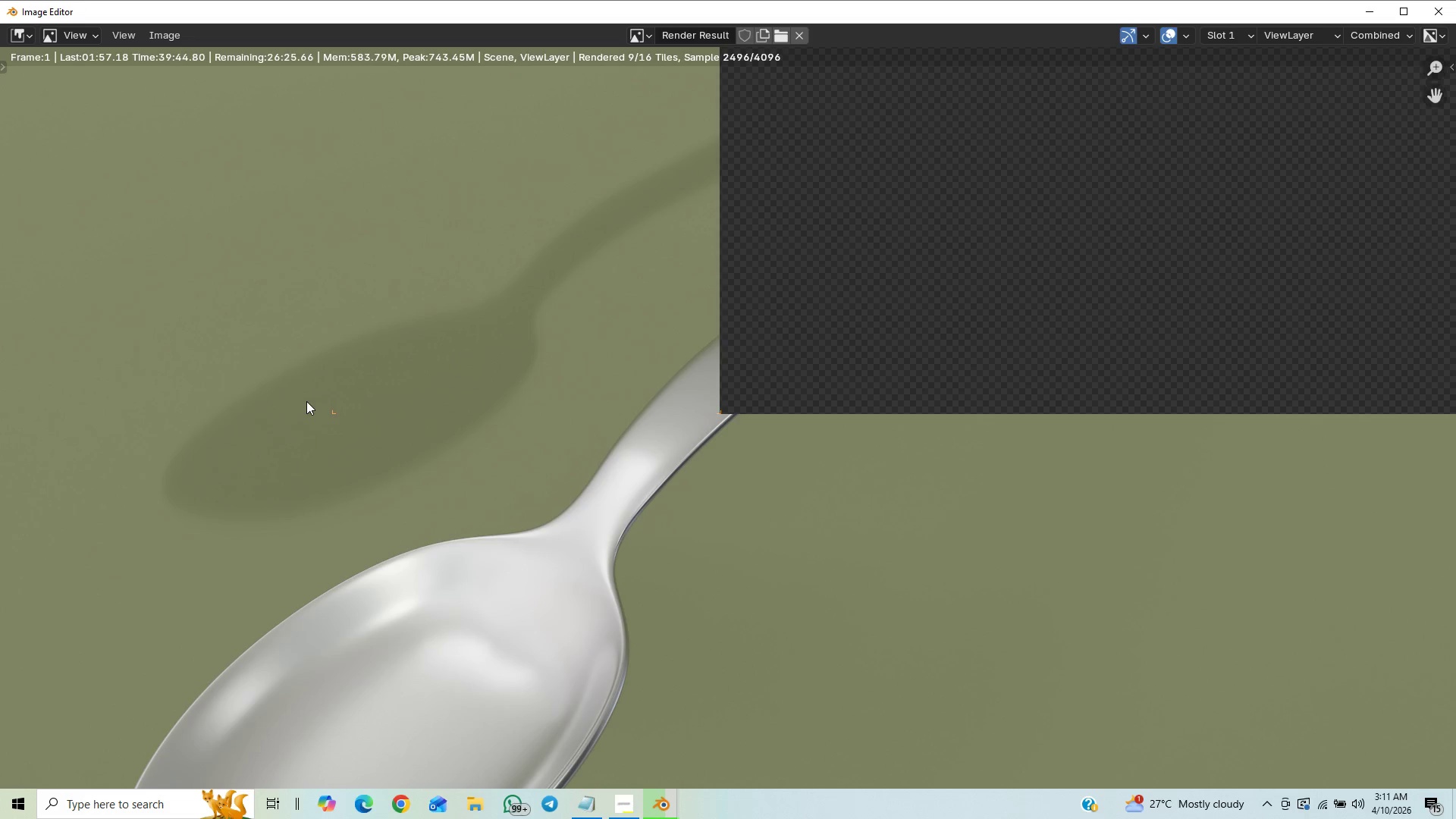 
scroll: coordinate [306, 401], scroll_direction: down, amount: 1.0
 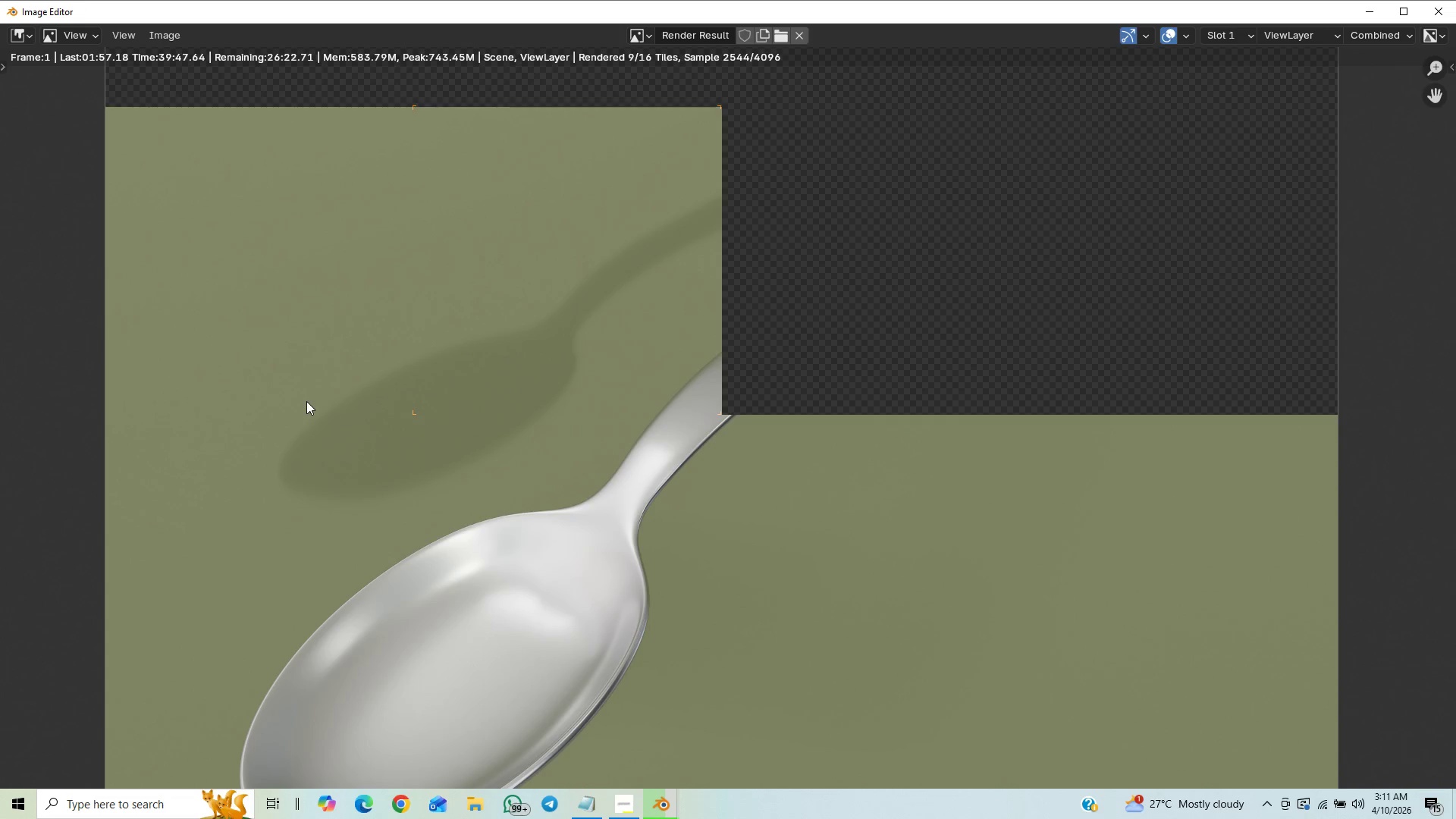 
scroll: coordinate [306, 401], scroll_direction: up, amount: 2.0
 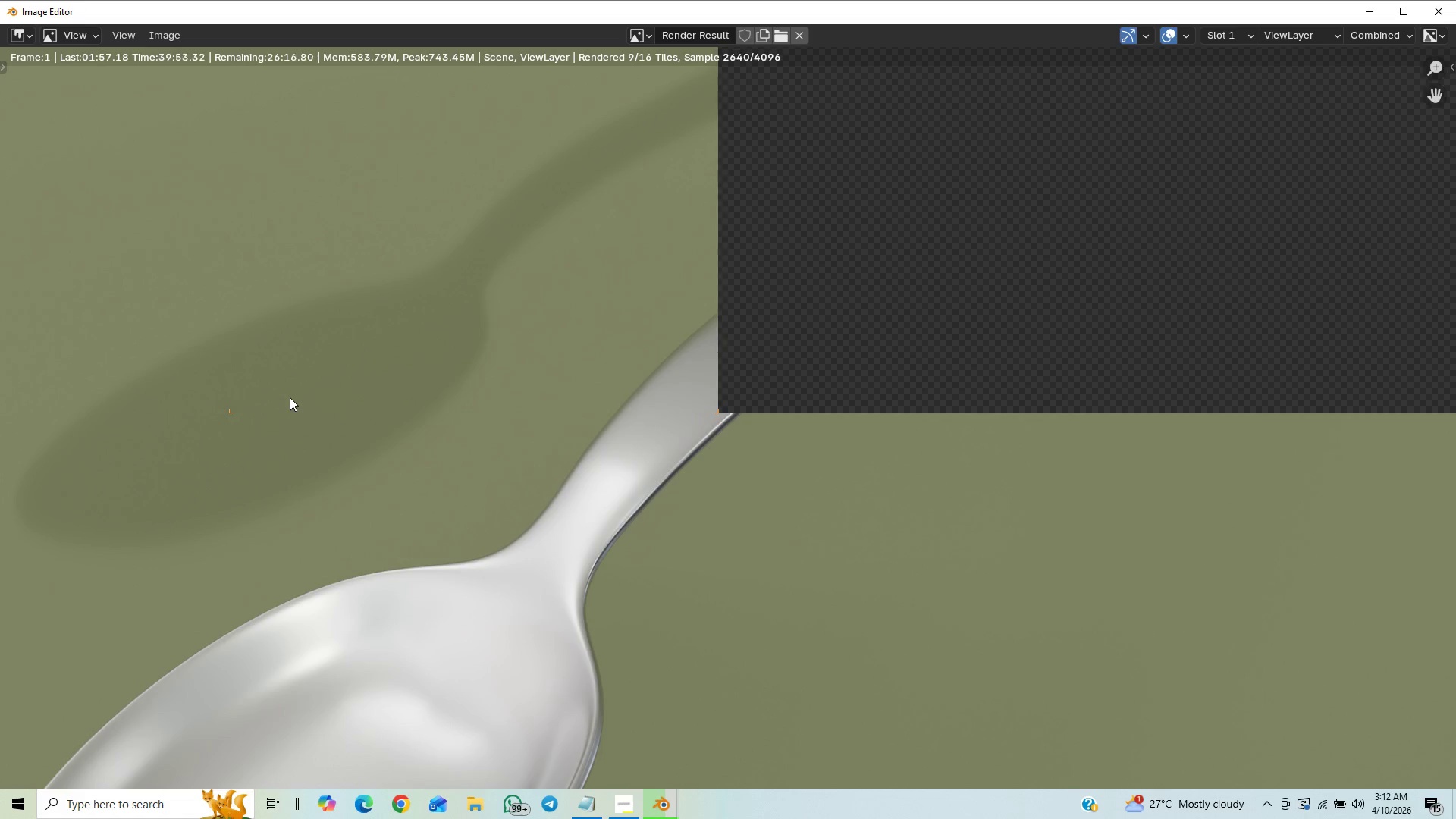 
wait(5.09)
 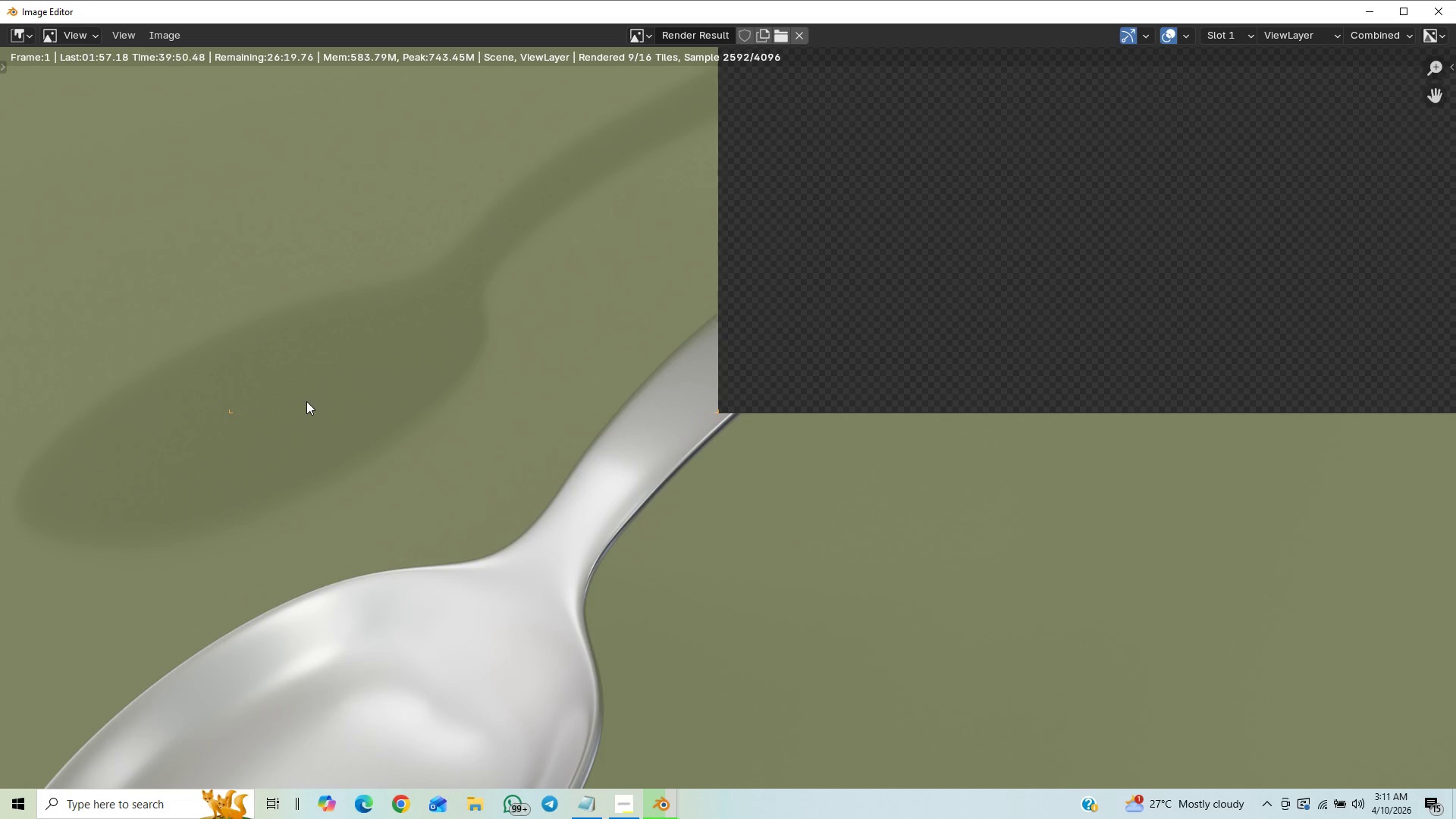 
scroll: coordinate [265, 388], scroll_direction: up, amount: 7.0
 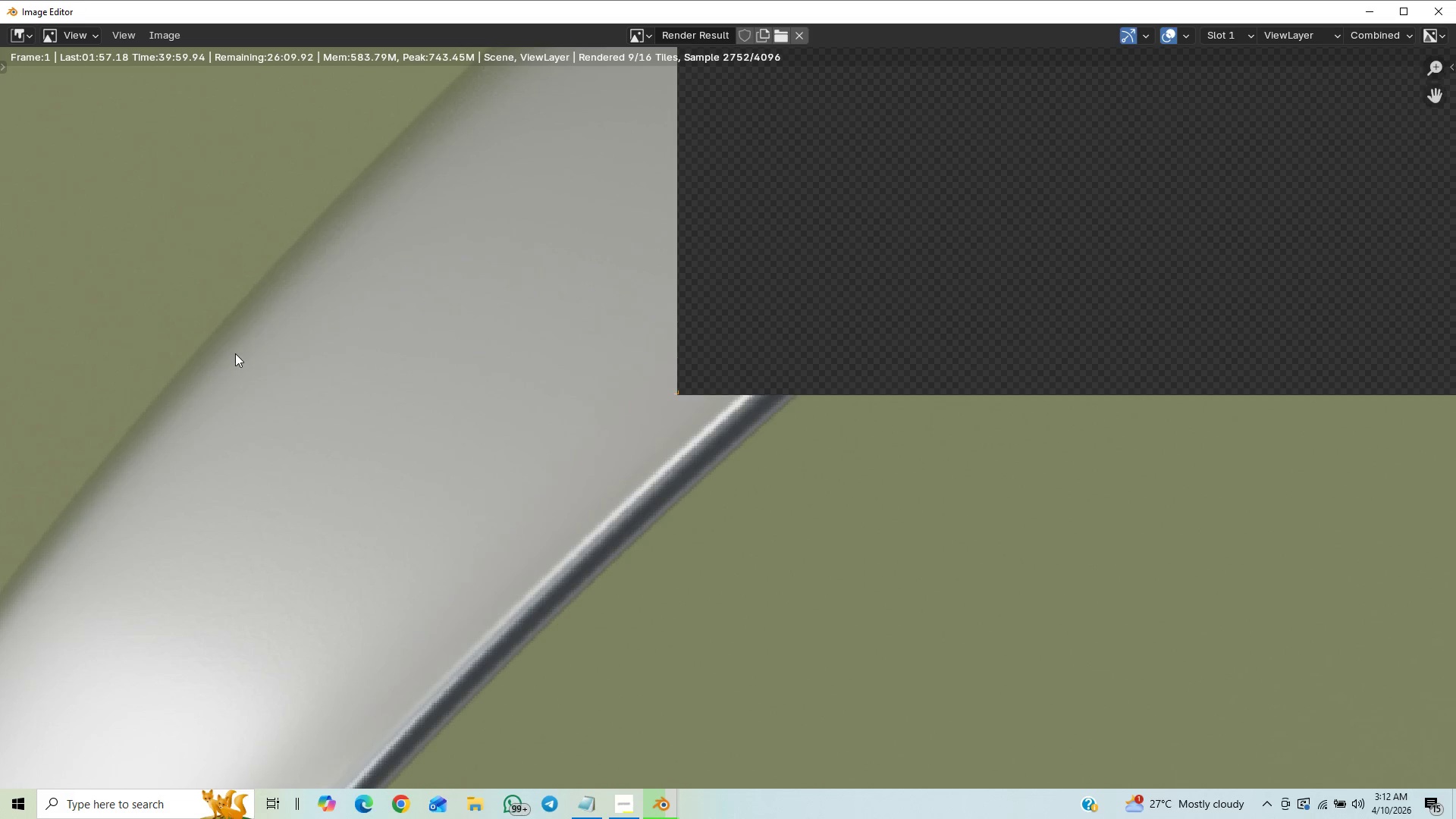 
wait(6.6)
 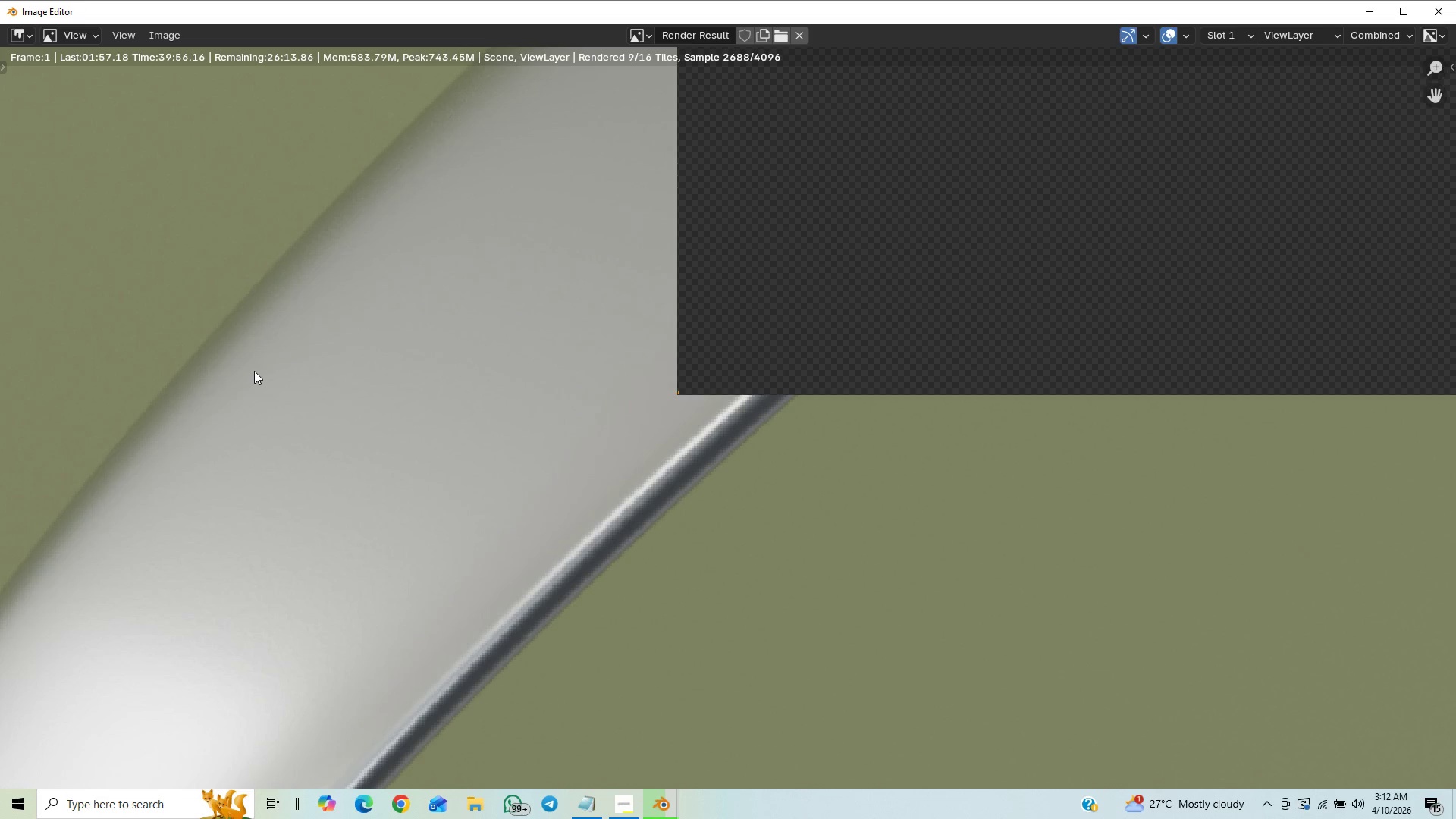 
scroll: coordinate [233, 350], scroll_direction: up, amount: 2.0
 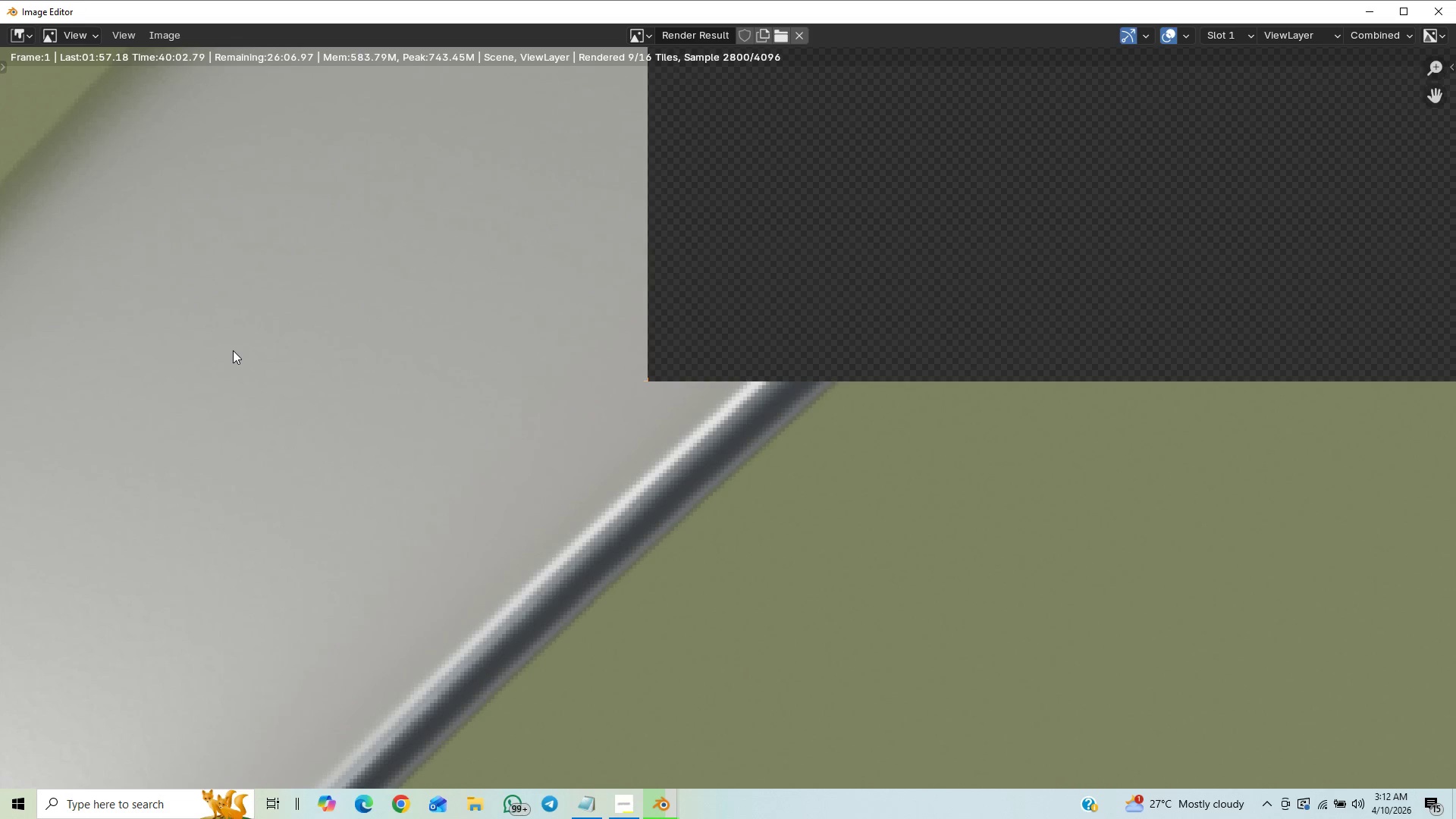 
scroll: coordinate [233, 350], scroll_direction: down, amount: 19.0
 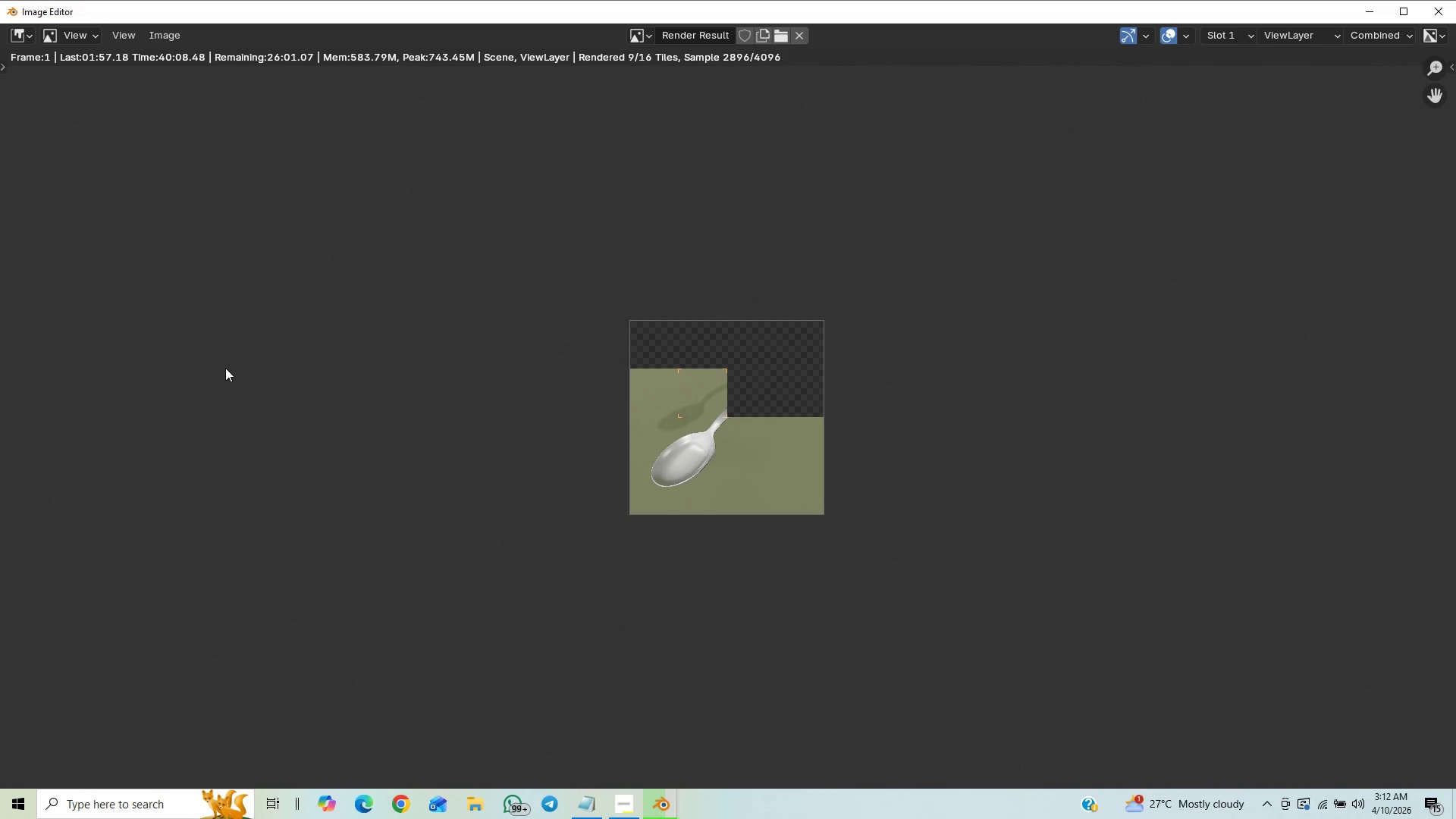 
wait(5.71)
 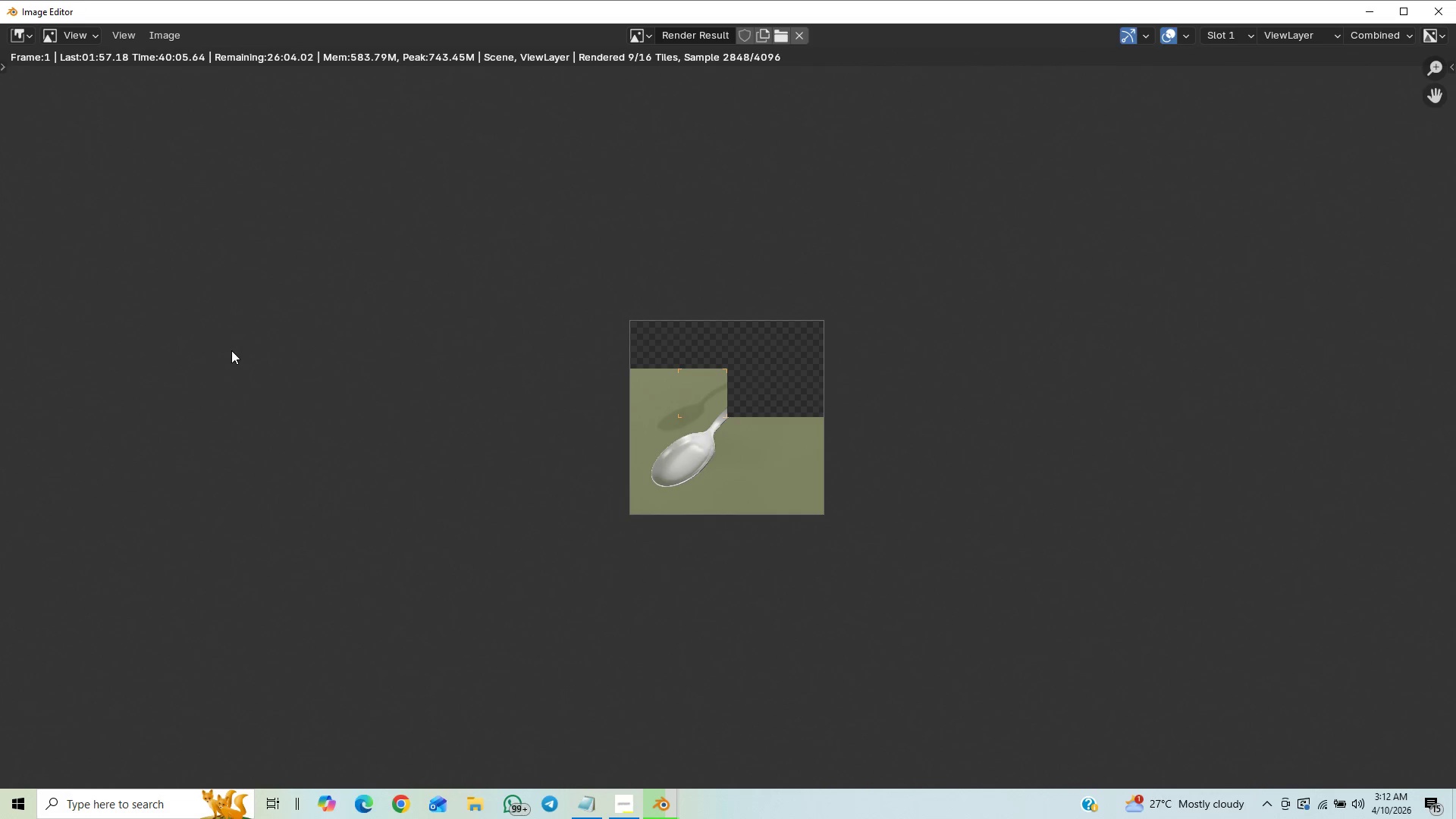 
right_click([225, 368])
 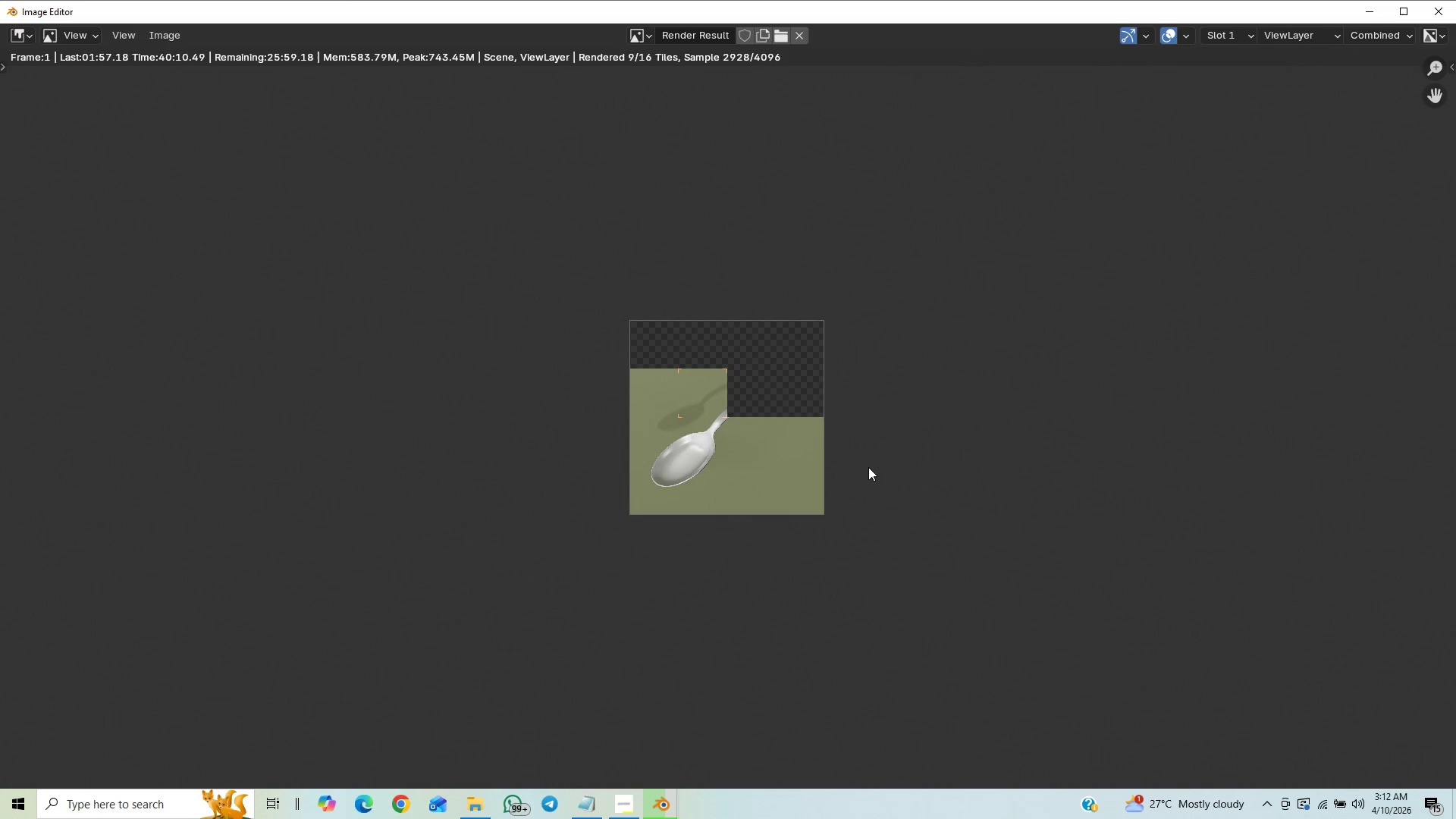 
scroll: coordinate [864, 470], scroll_direction: up, amount: 4.0
 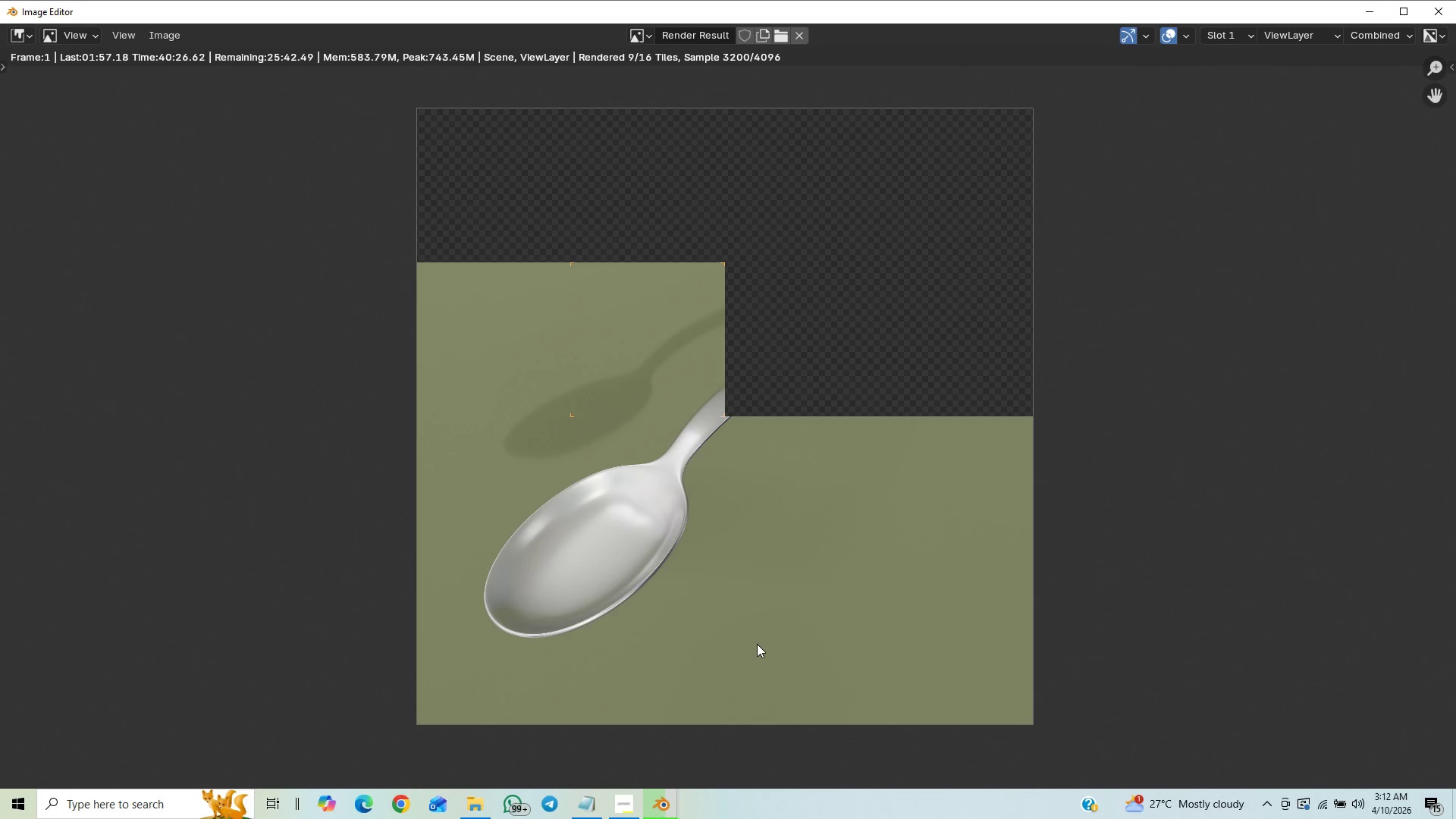 
wait(19.55)
 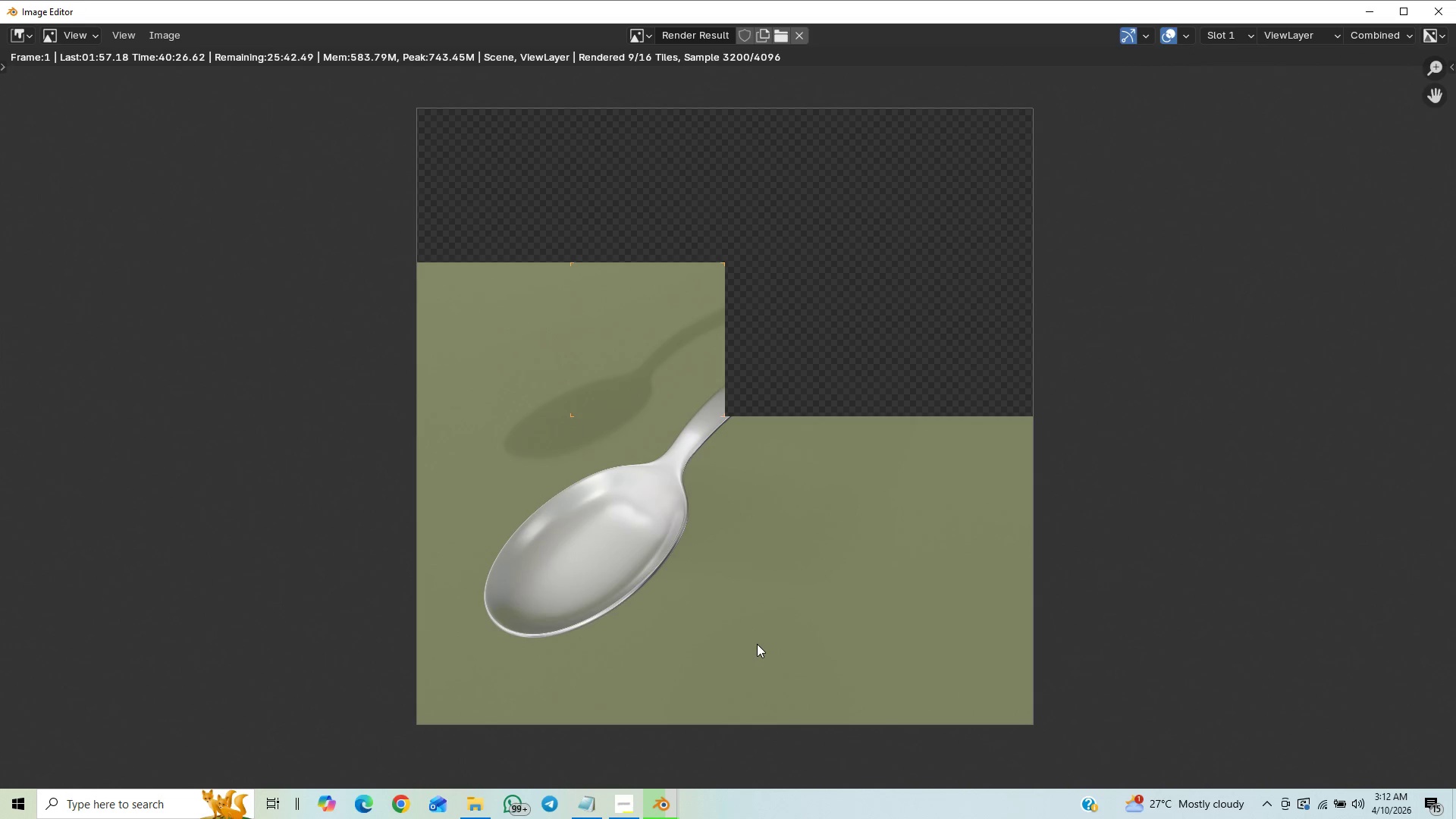 
scroll: coordinate [793, 667], scroll_direction: up, amount: 1.0
 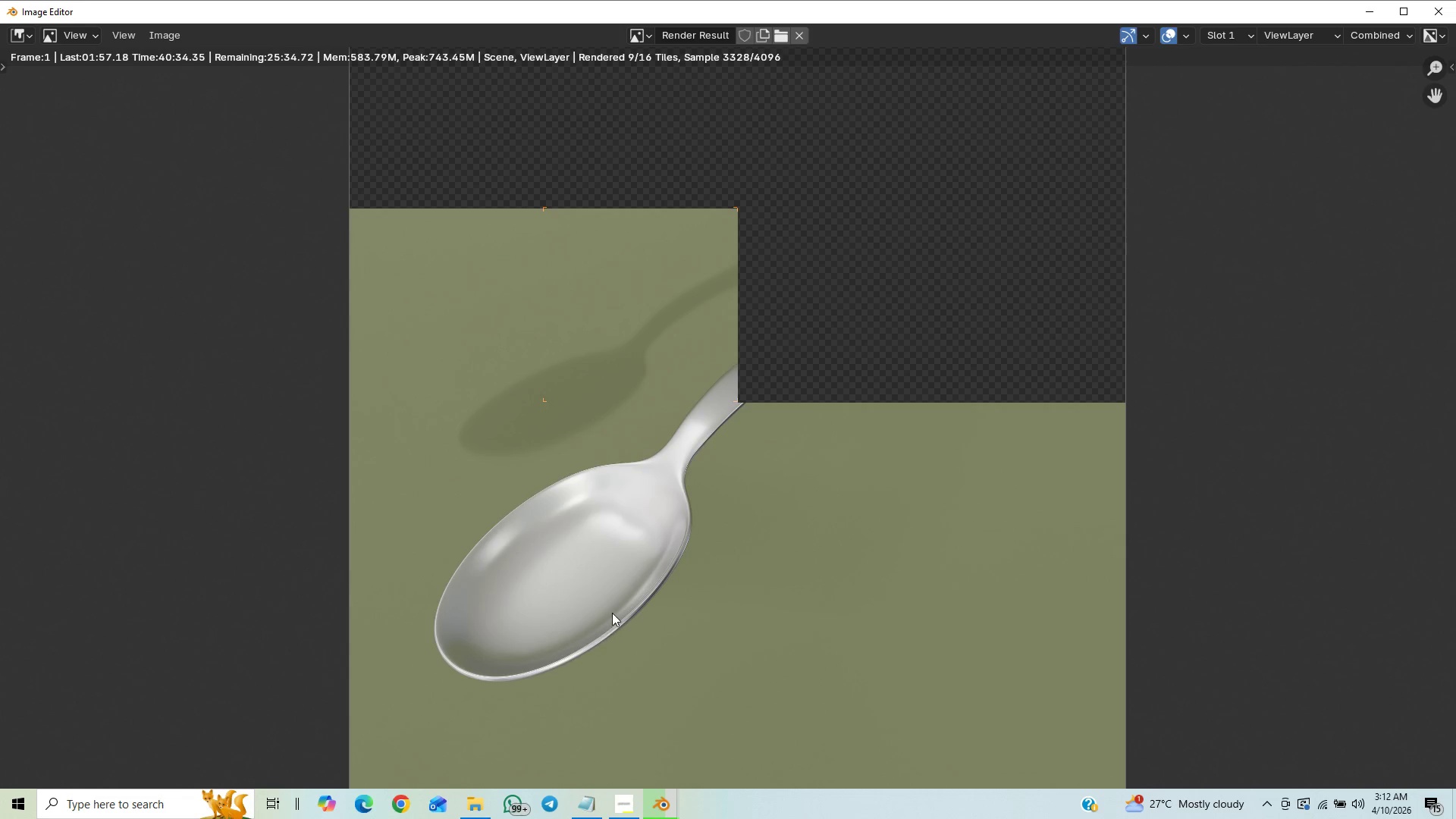 
key(Control+S)
 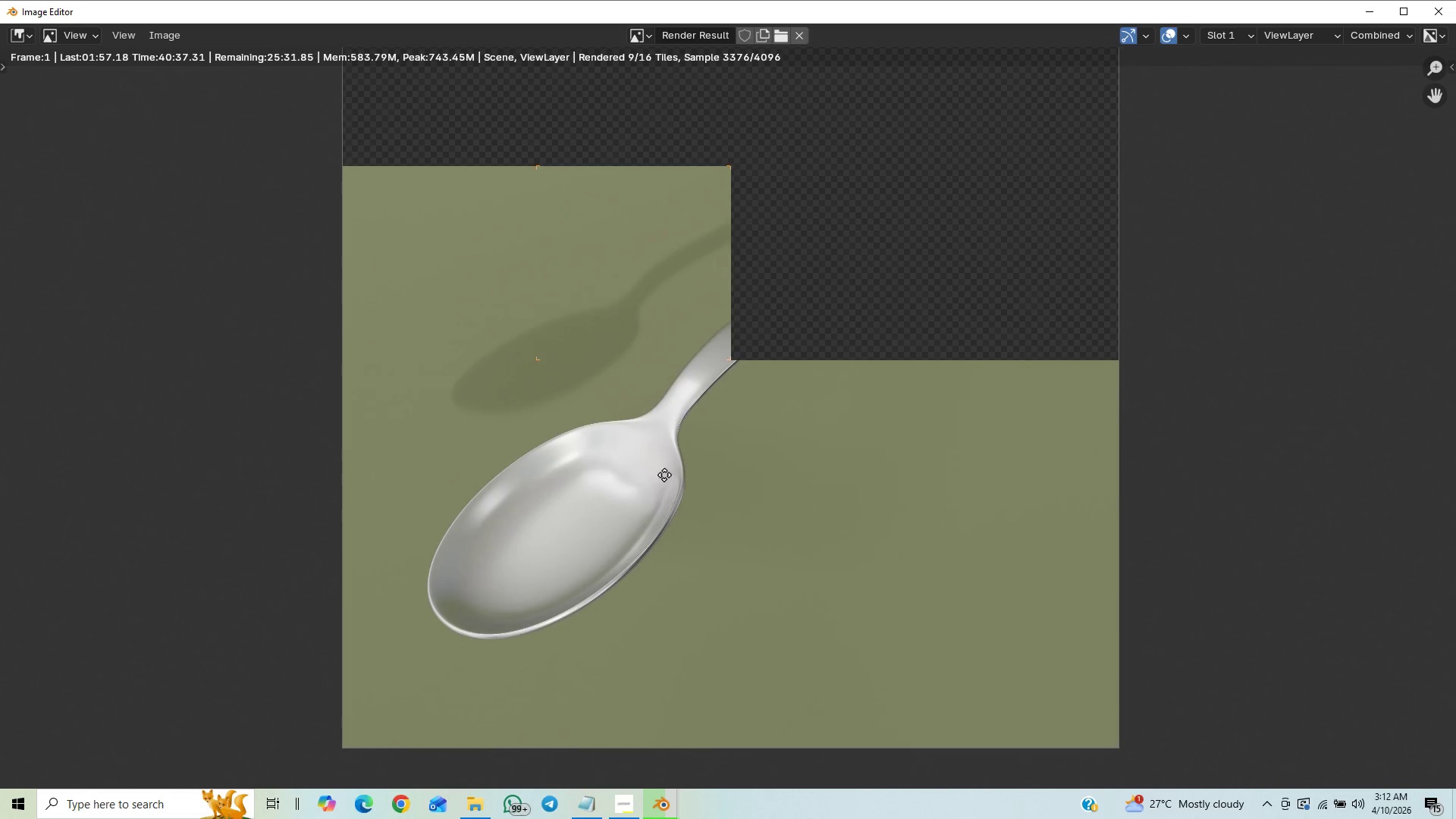 
scroll: coordinate [437, 613], scroll_direction: up, amount: 12.0
 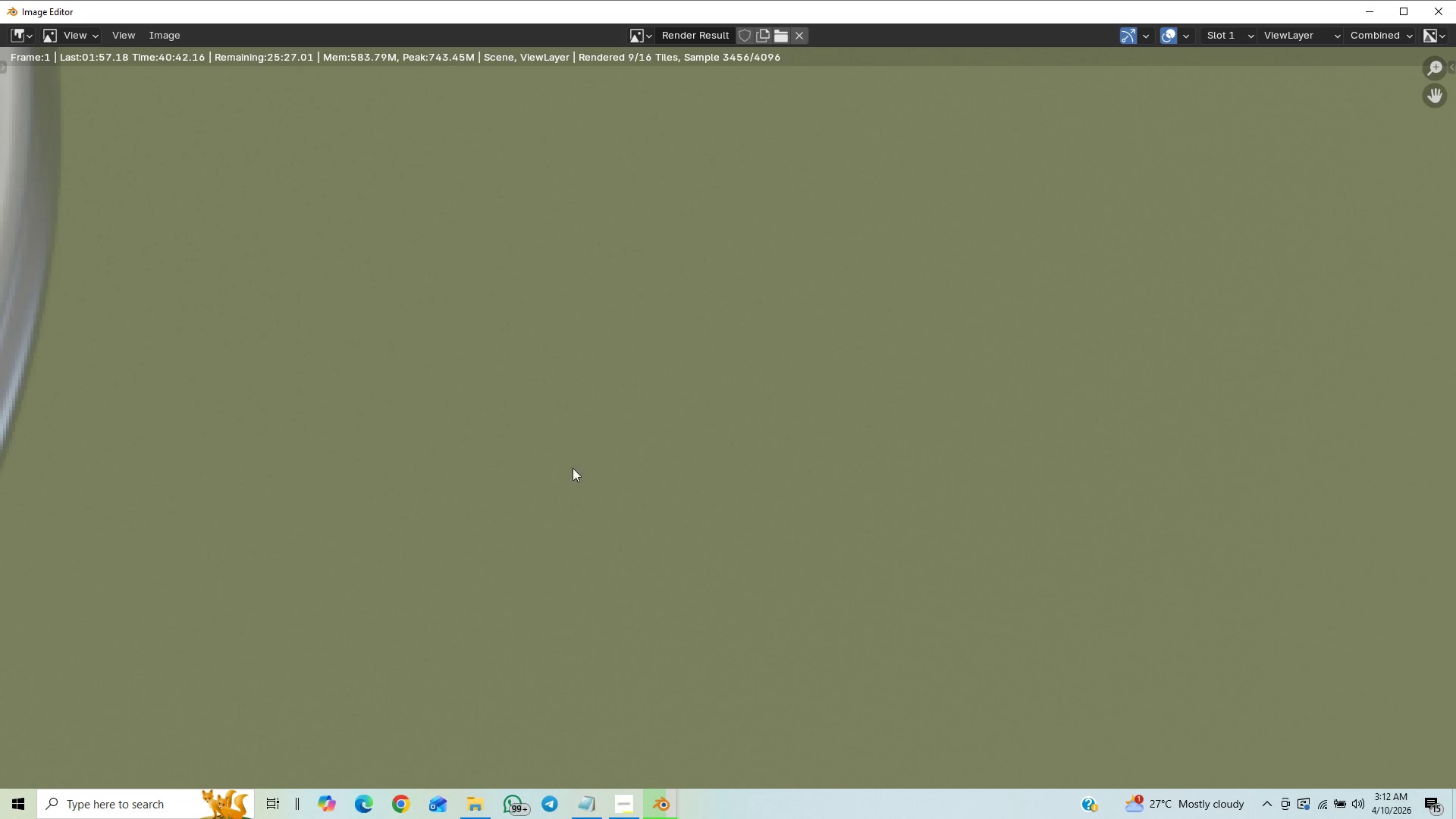 
scroll: coordinate [554, 482], scroll_direction: down, amount: 2.0
 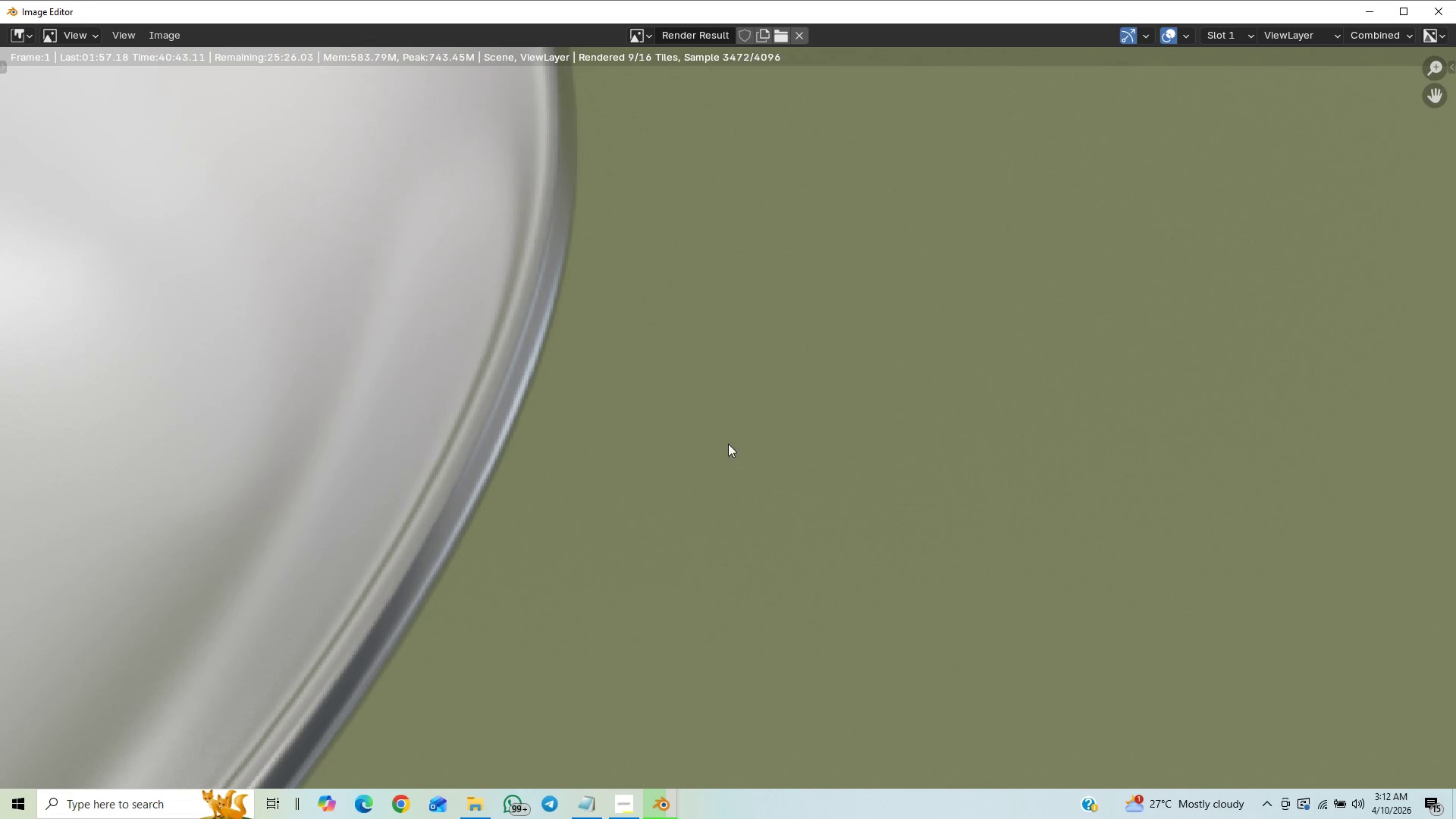 
scroll: coordinate [554, 466], scroll_direction: up, amount: 1.0
 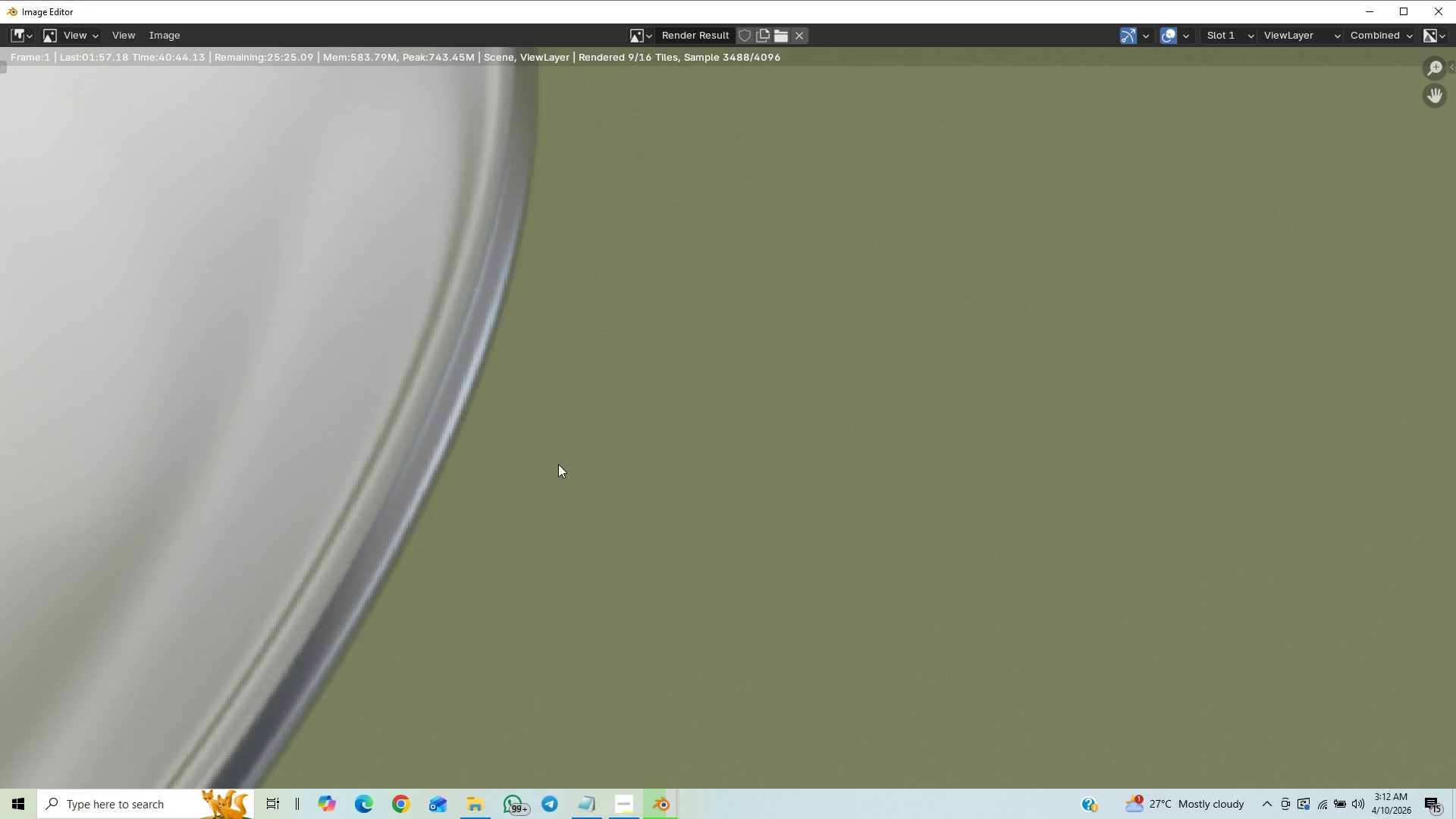 
scroll: coordinate [557, 464], scroll_direction: down, amount: 4.0
 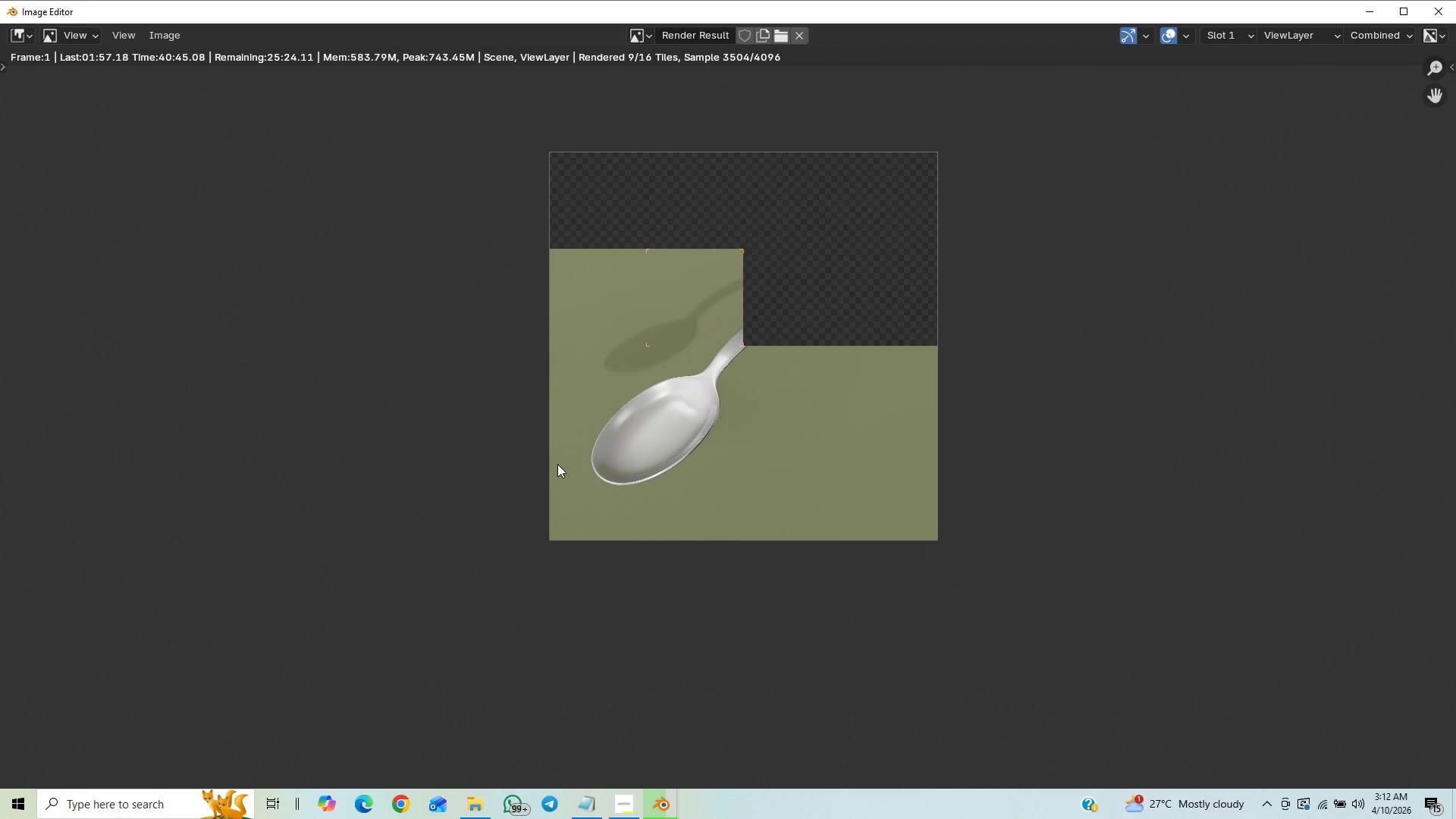 
scroll: coordinate [475, 629], scroll_direction: up, amount: 22.0
 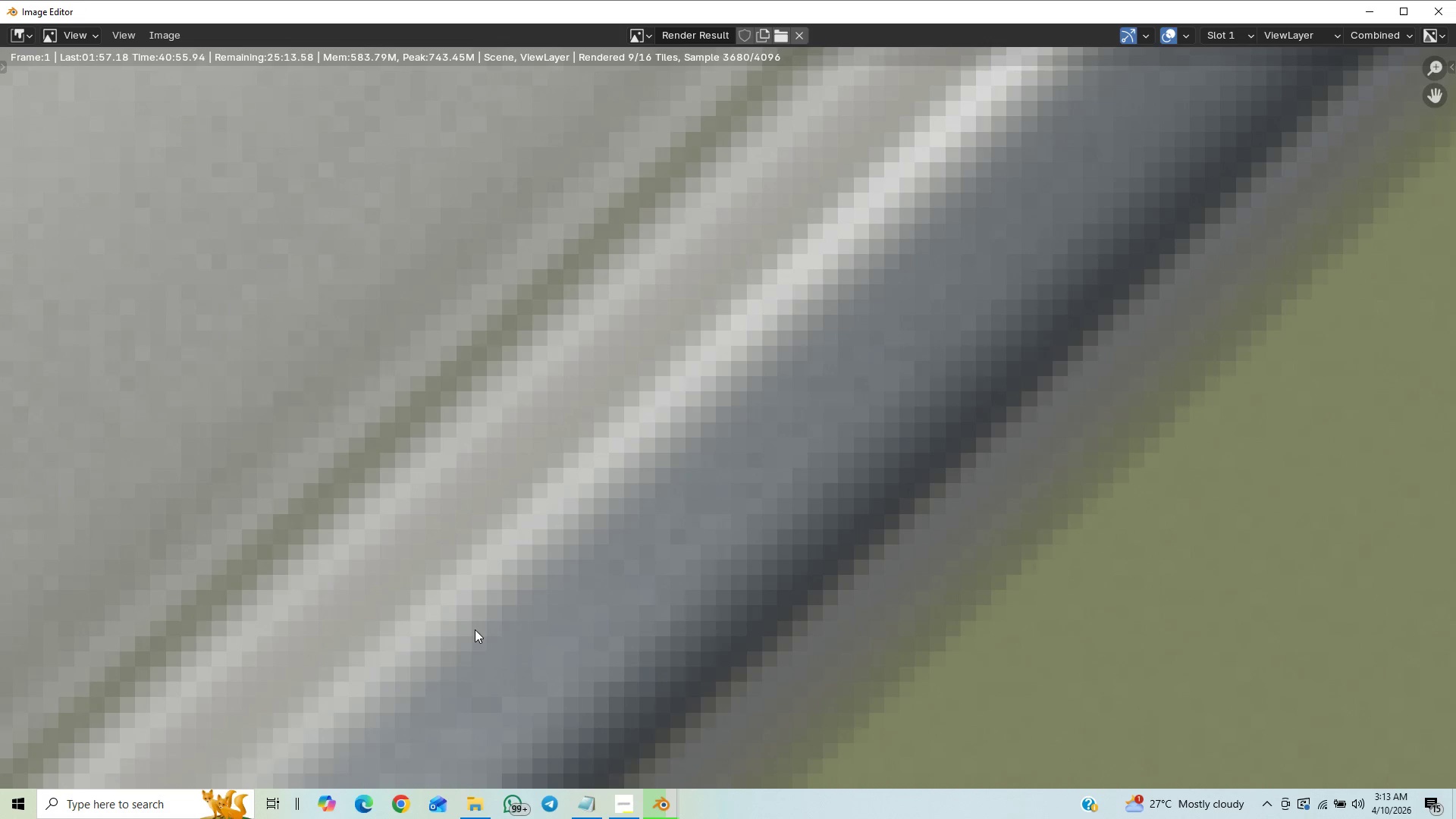 
scroll: coordinate [514, 589], scroll_direction: down, amount: 28.0
 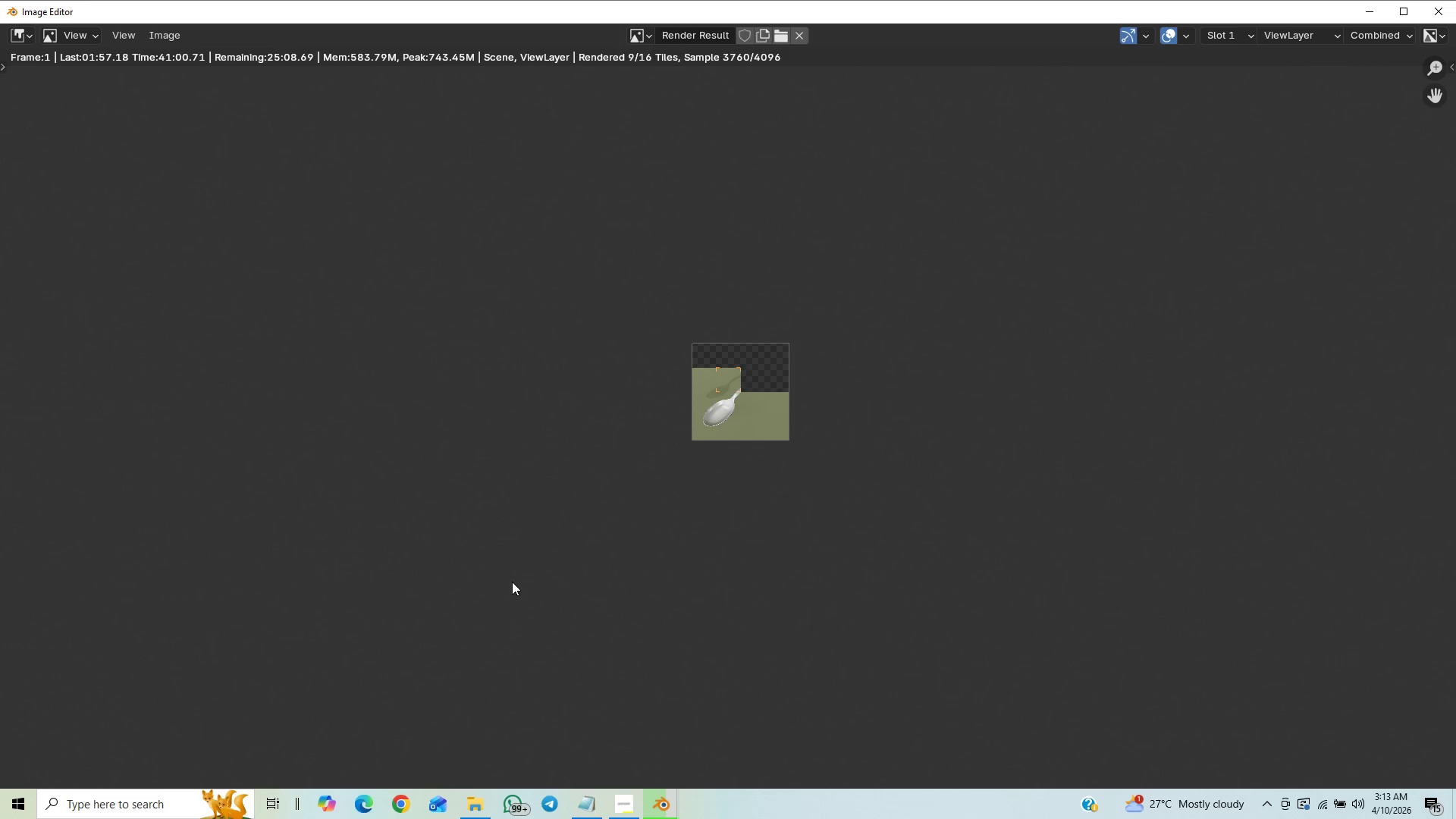 
scroll: coordinate [520, 570], scroll_direction: up, amount: 12.0
 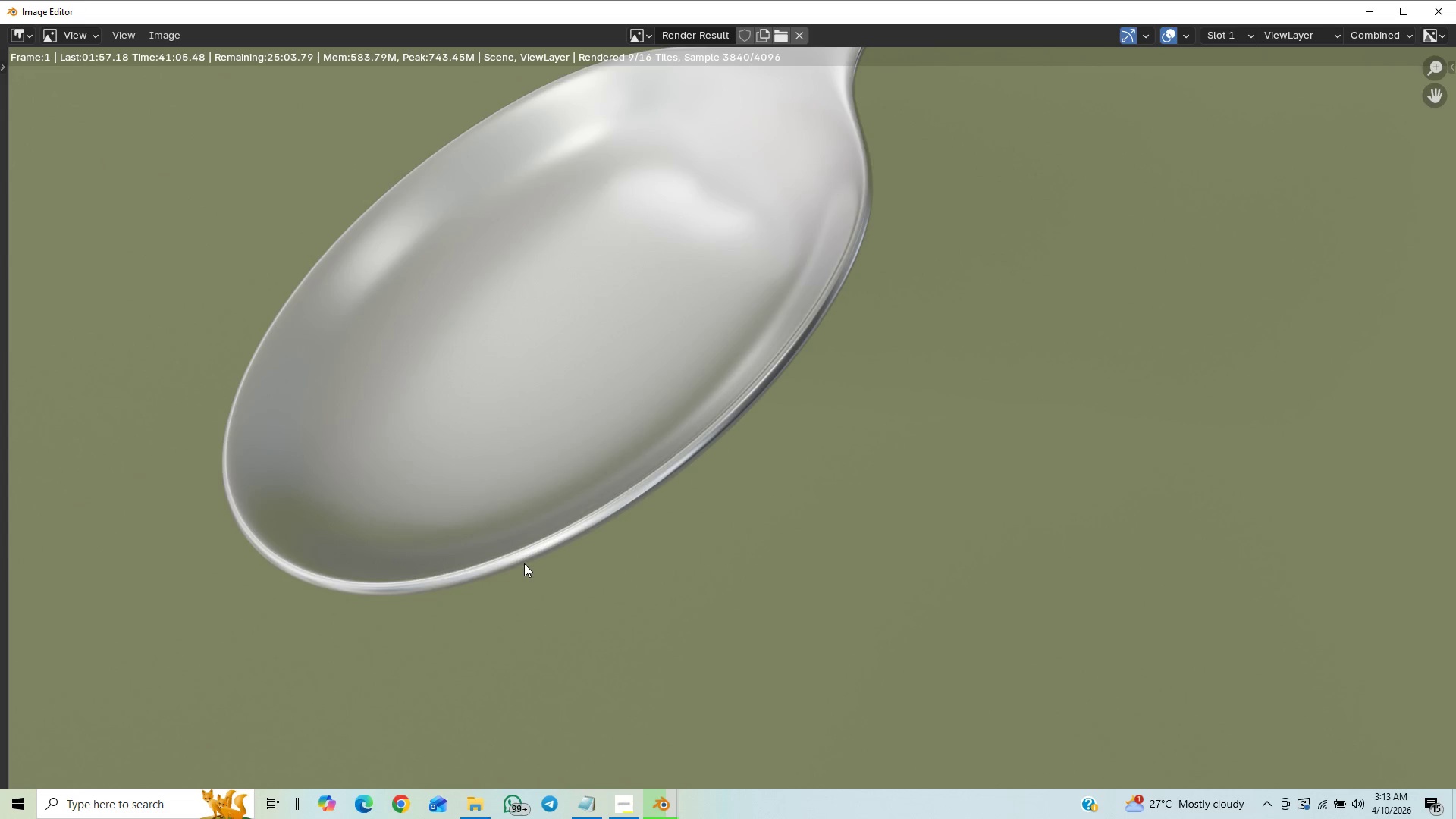 
scroll: coordinate [526, 563], scroll_direction: down, amount: 9.0
 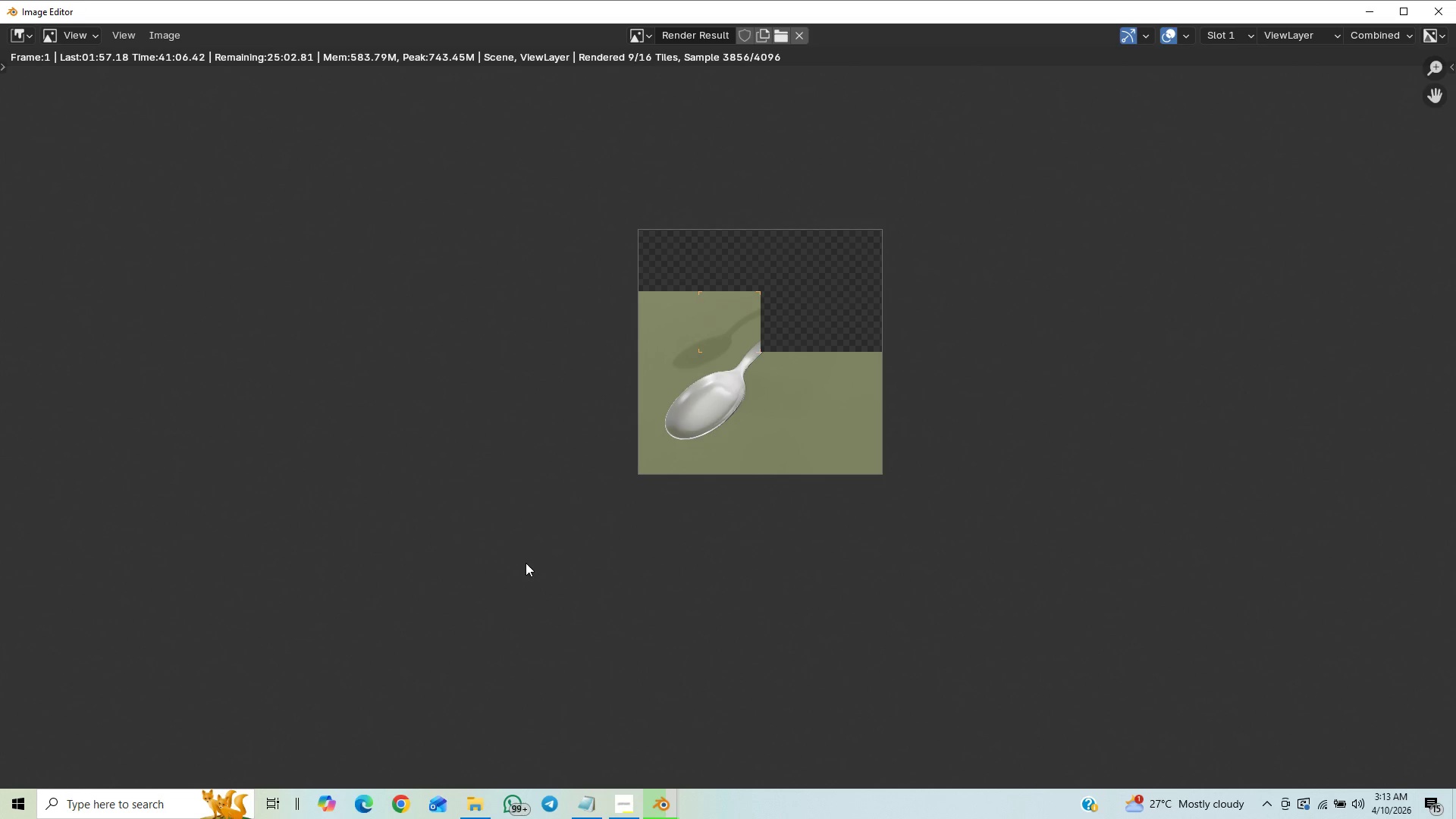 
scroll: coordinate [526, 563], scroll_direction: up, amount: 5.0
 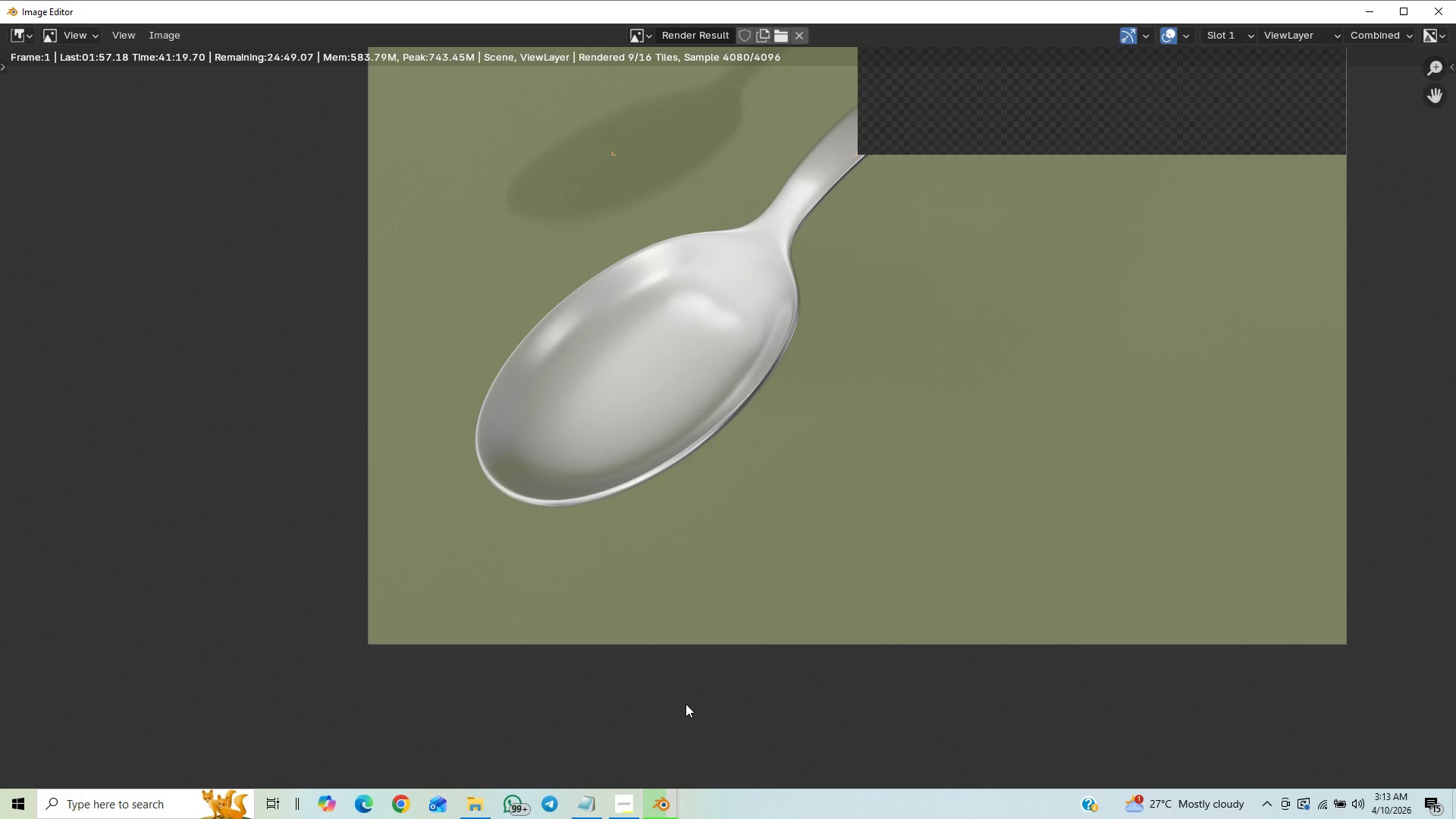 
wait(13.06)
 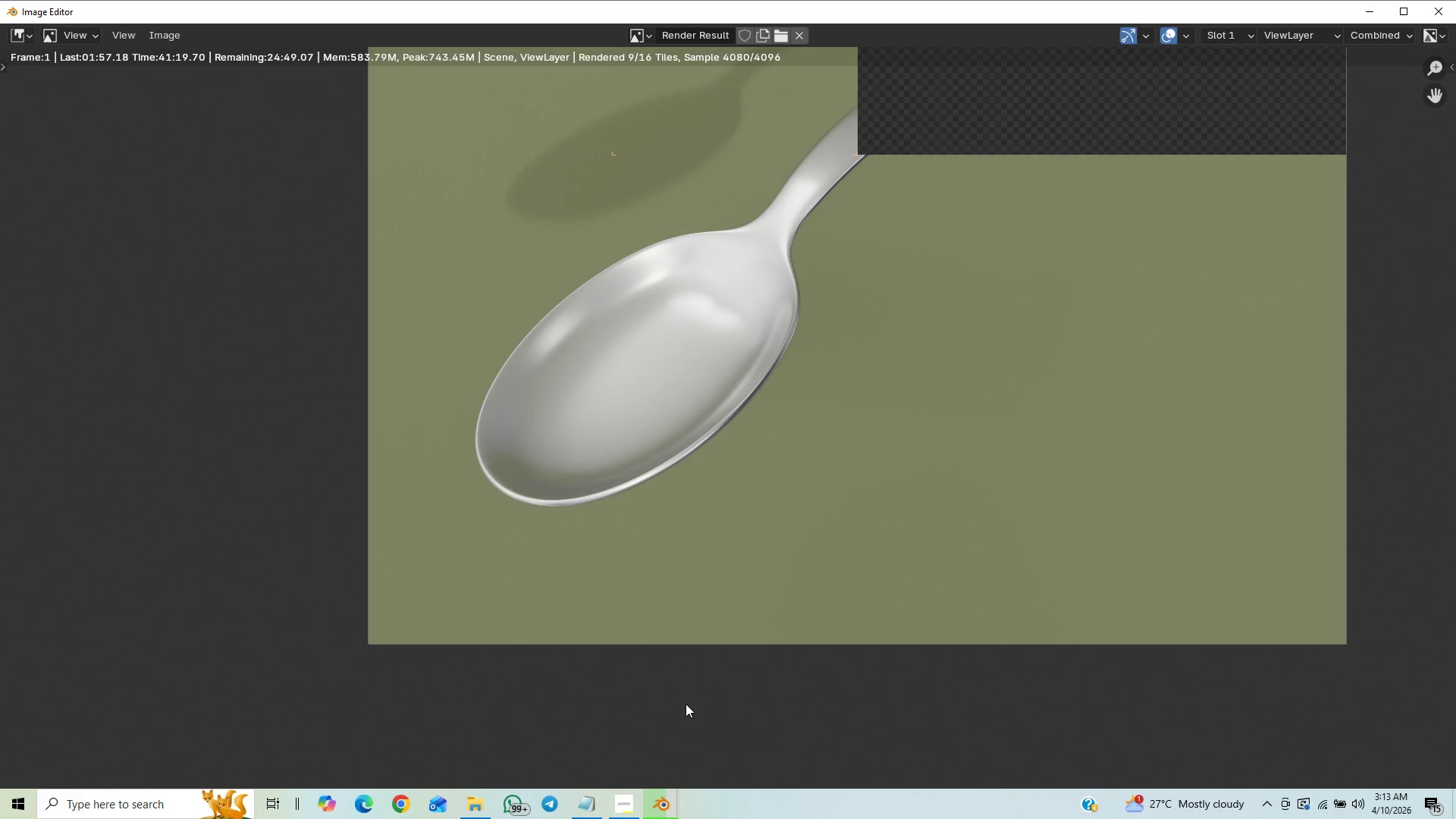 
scroll: coordinate [821, 431], scroll_direction: down, amount: 4.0
 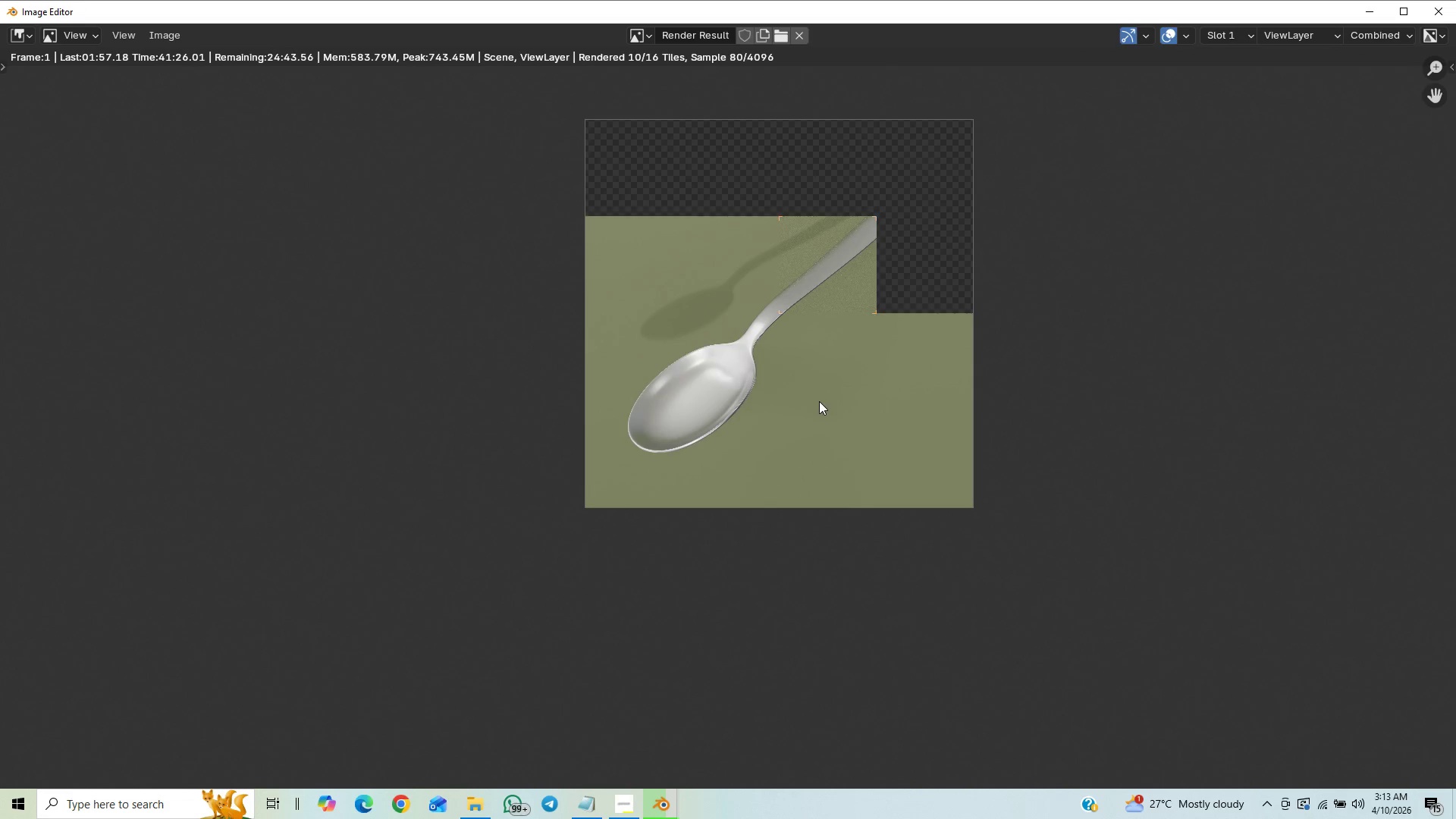 
scroll: coordinate [820, 402], scroll_direction: up, amount: 1.0
 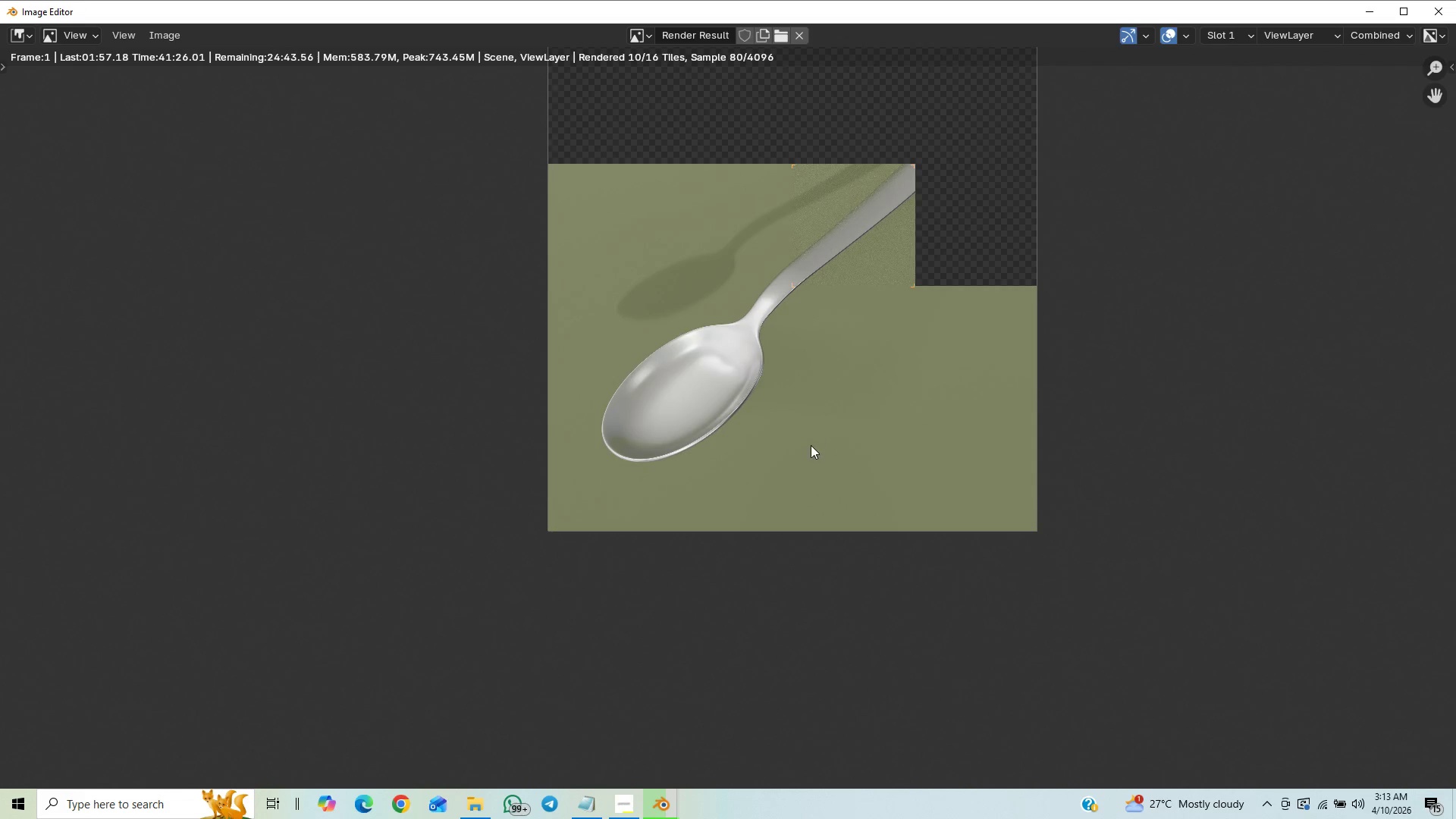 
scroll: coordinate [828, 378], scroll_direction: down, amount: 5.0
 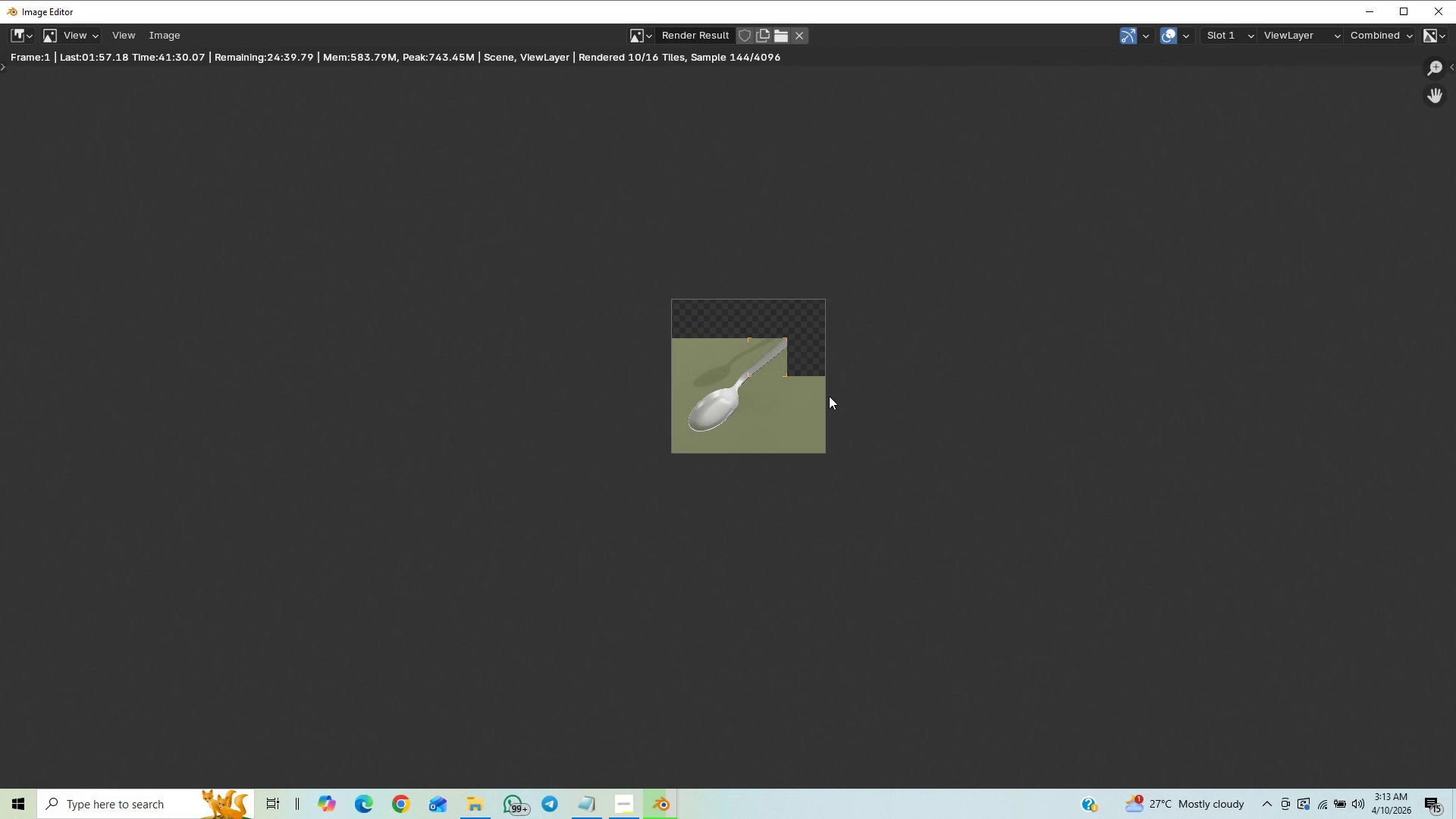 
scroll: coordinate [816, 457], scroll_direction: up, amount: 1.0
 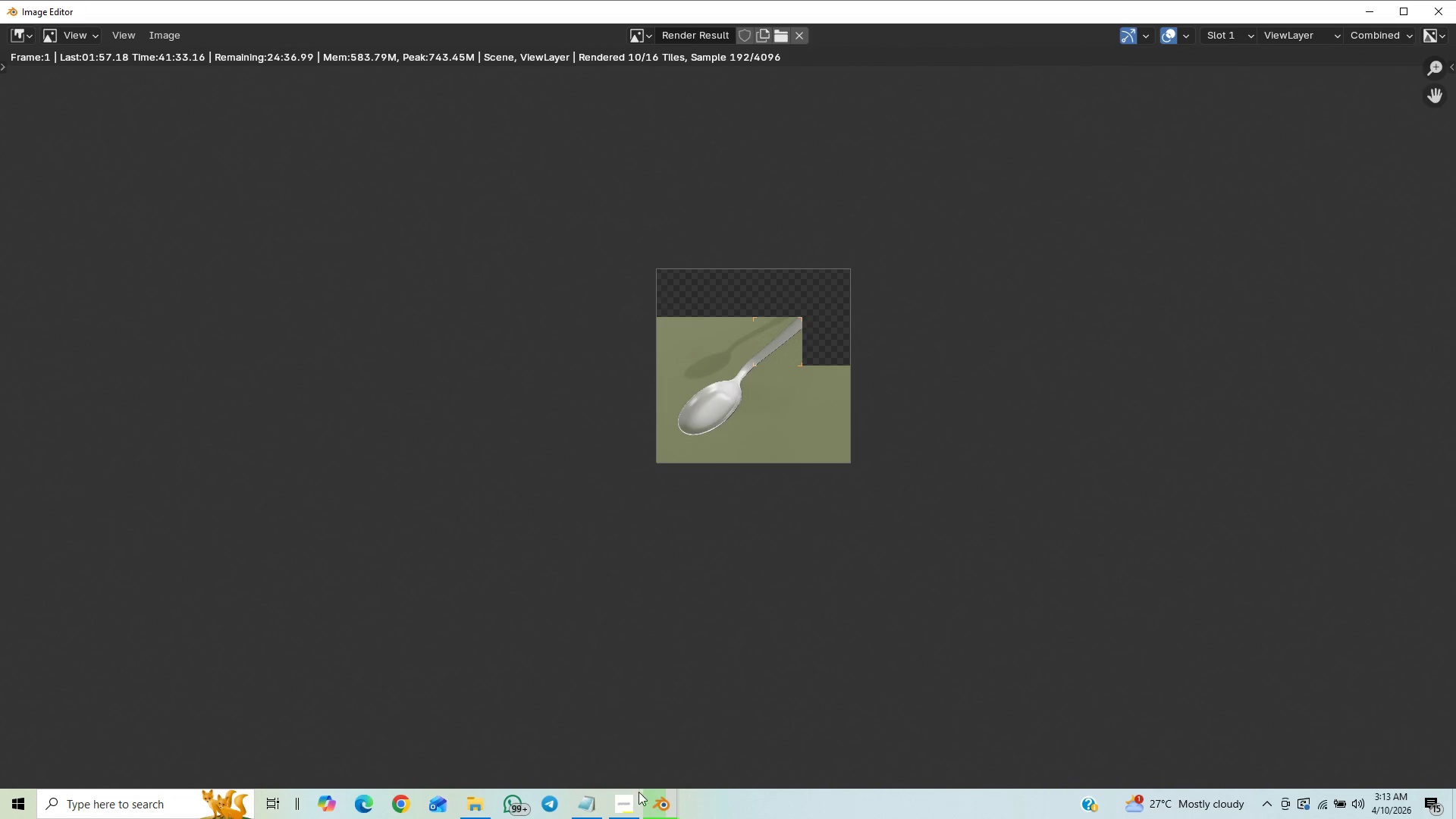 
left_click([623, 811])